 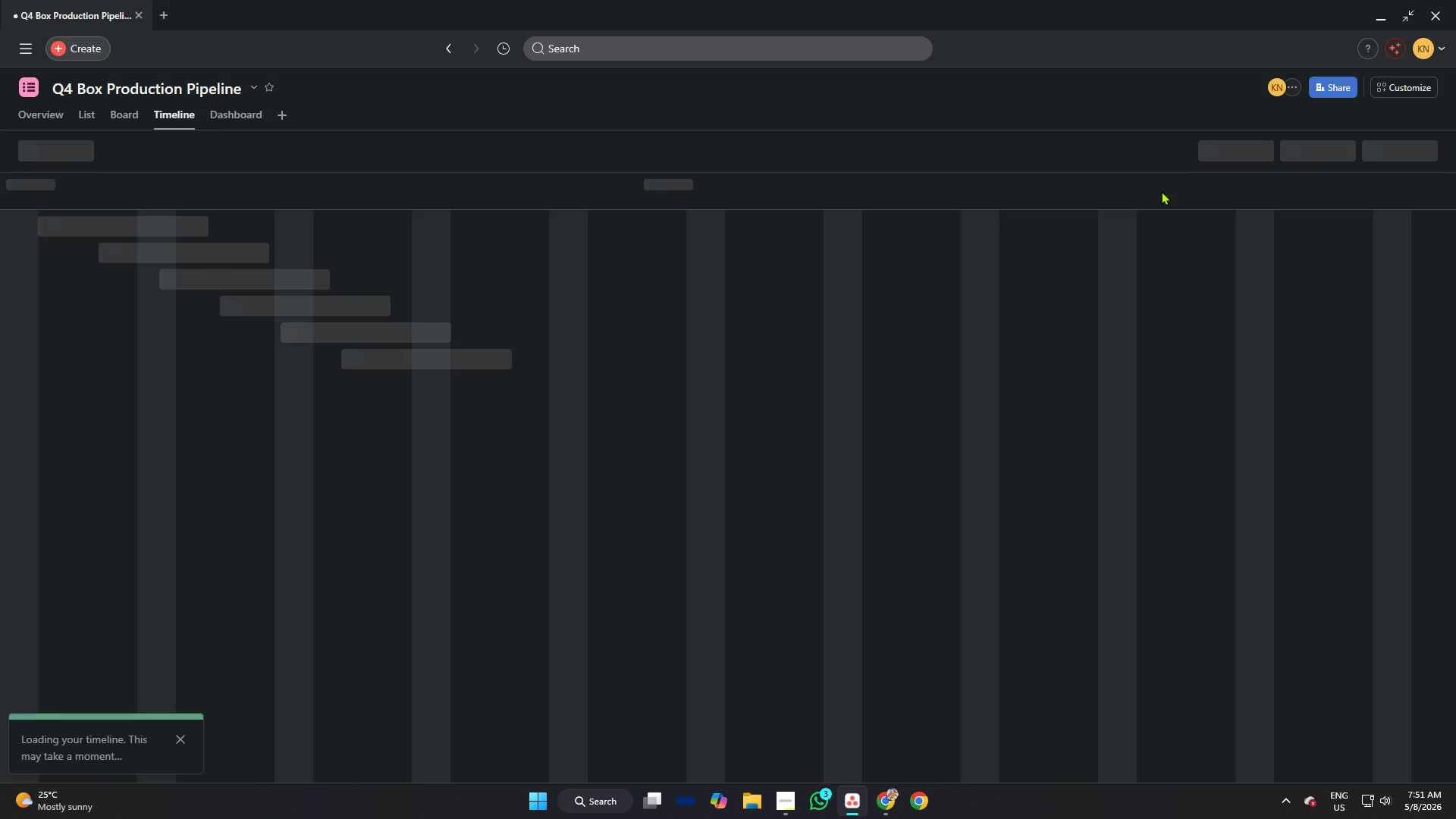 
left_click([1394, 148])
 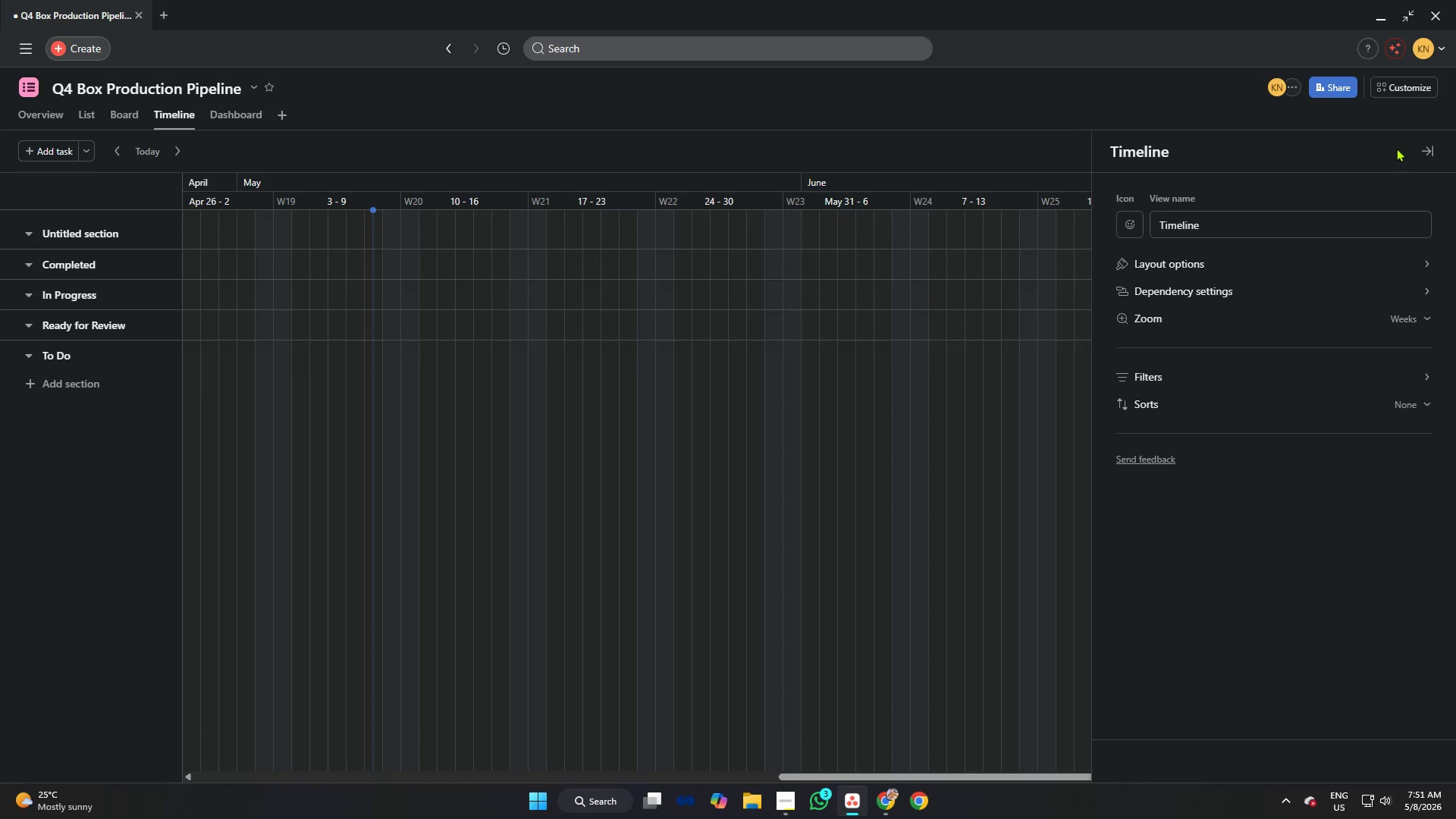 
left_click([1225, 289])
 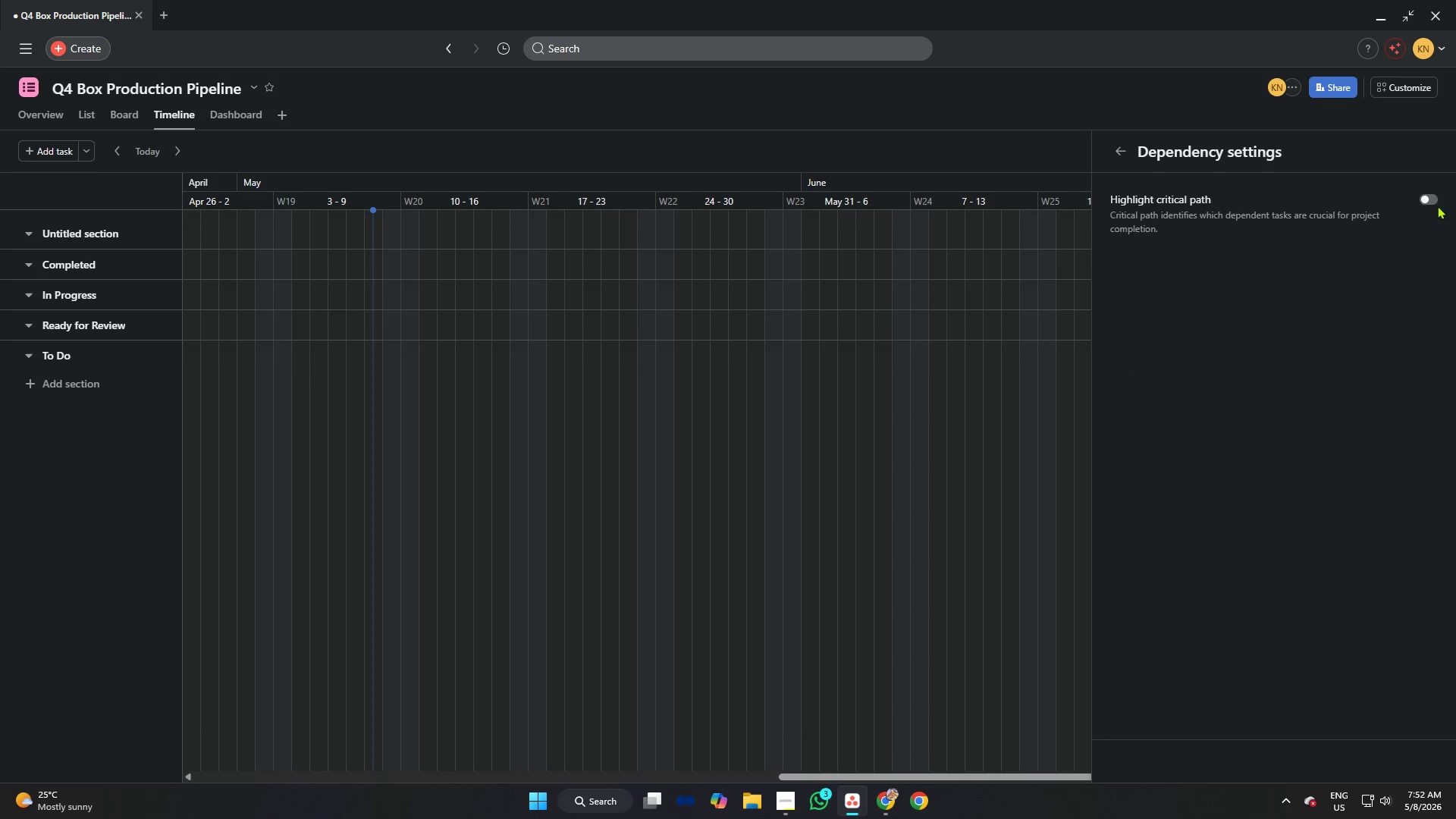 
left_click([1423, 200])
 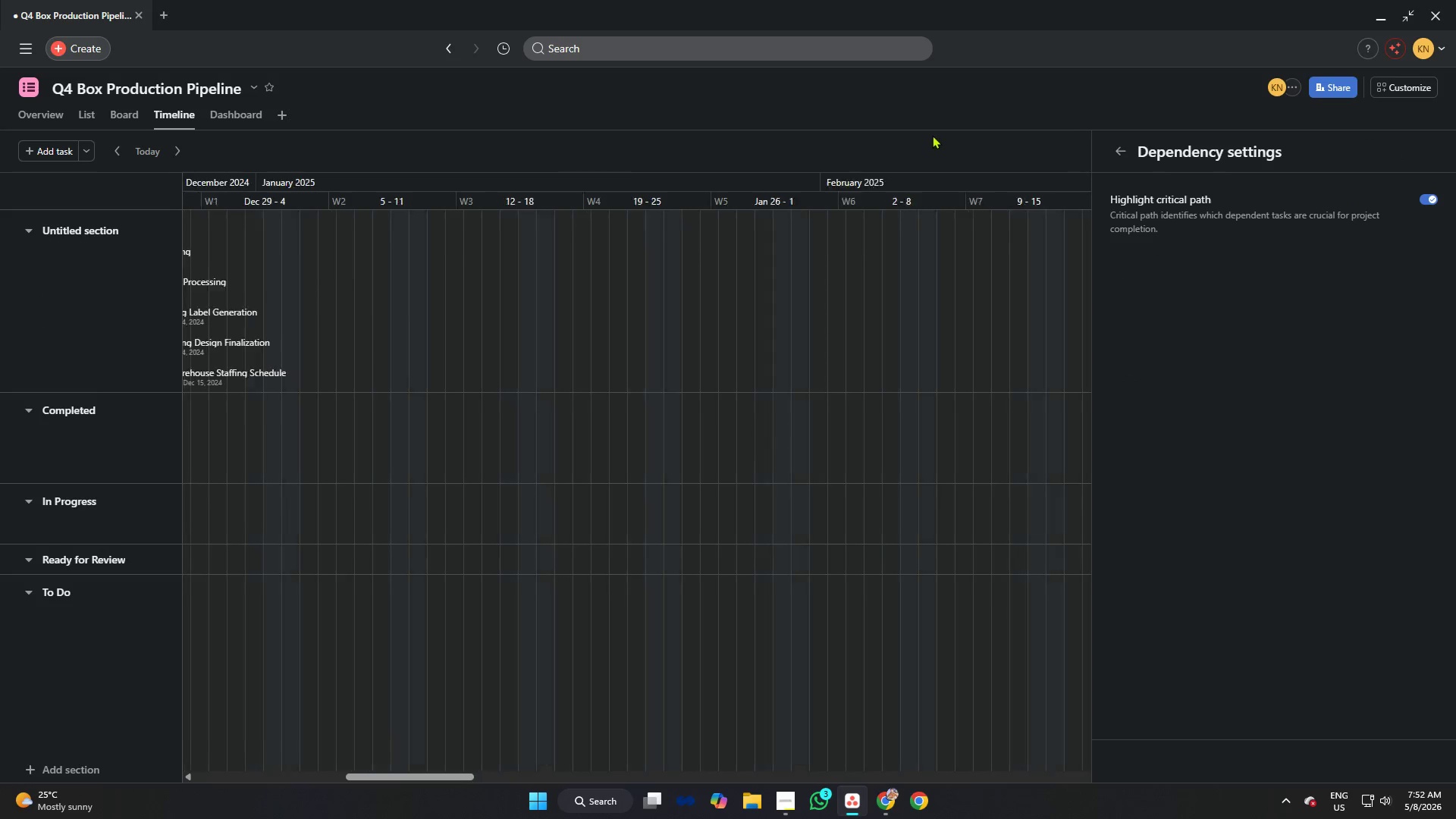 
left_click([932, 135])
 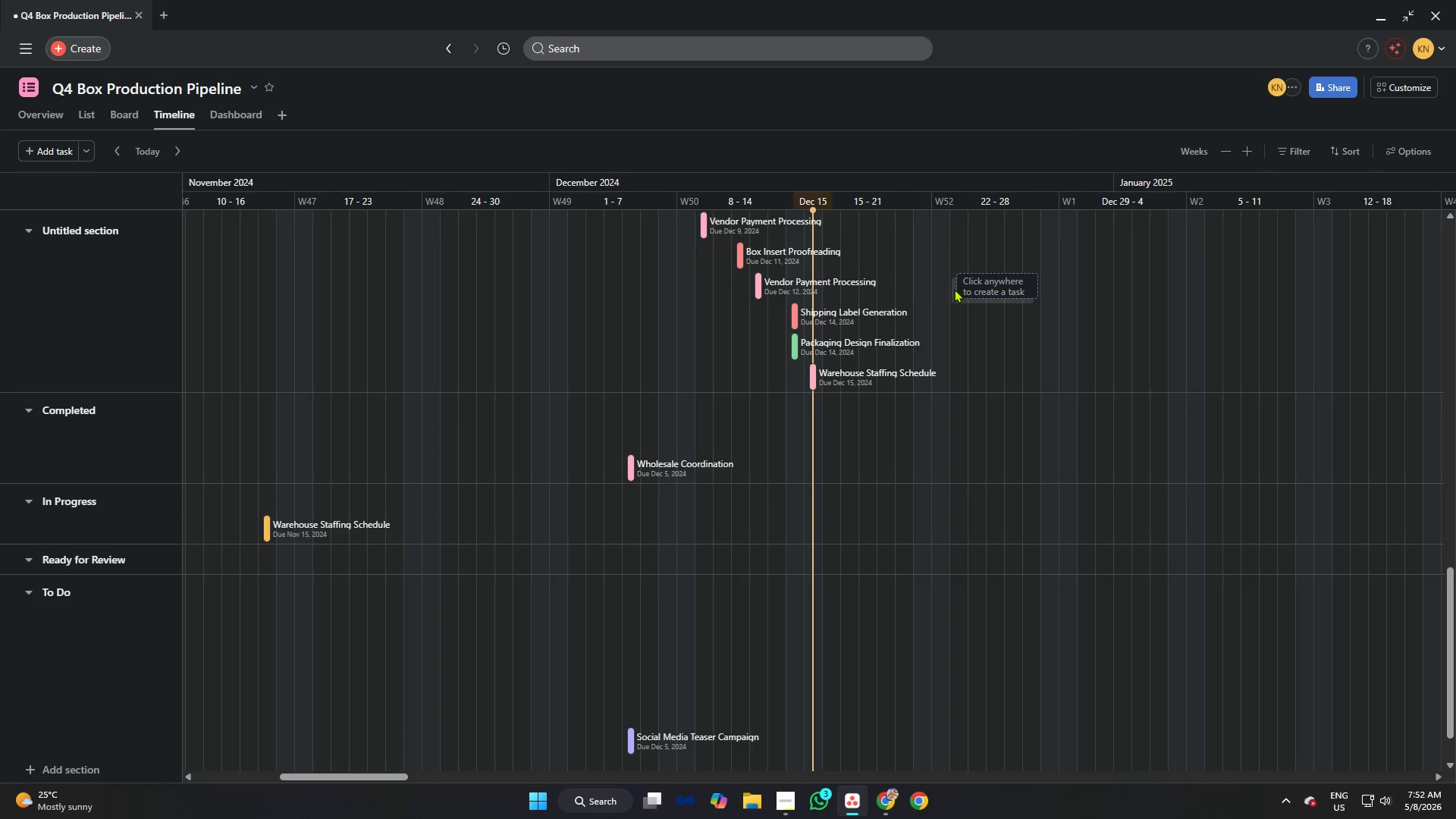 
scroll: coordinate [930, 383], scroll_direction: down, amount: 8.0
 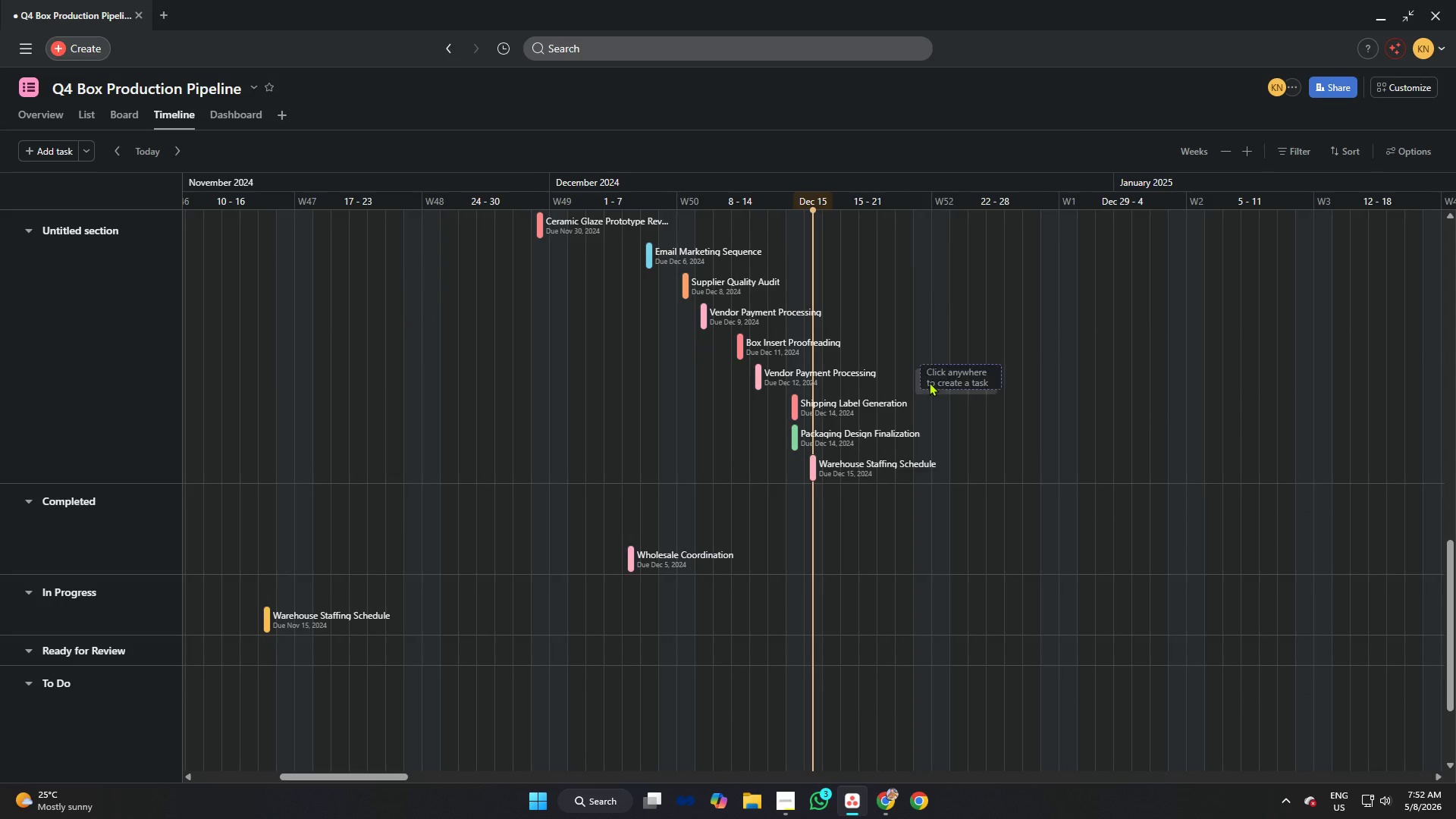 
scroll: coordinate [927, 382], scroll_direction: up, amount: 3.0
 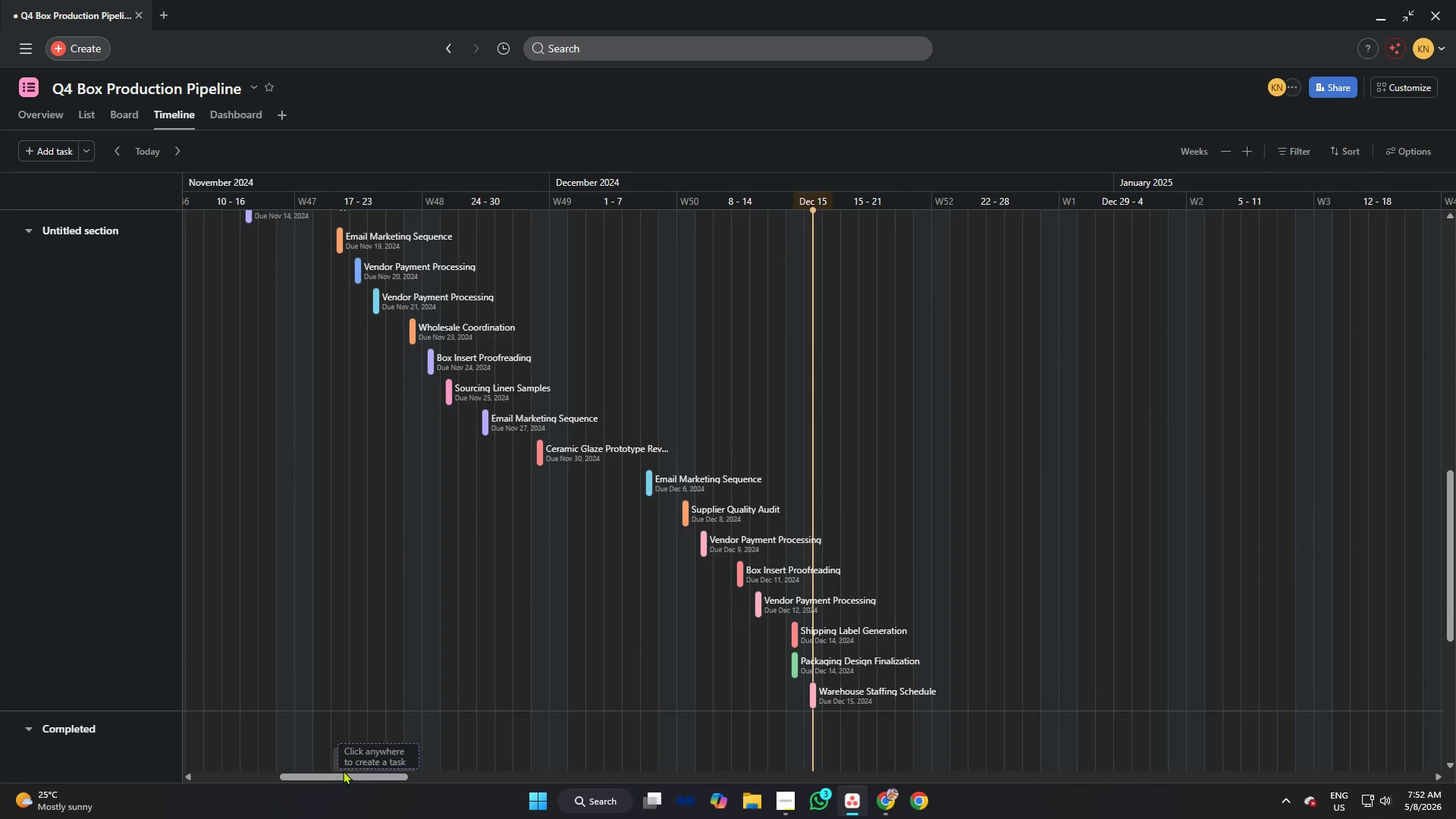 
left_click_drag(start_coordinate=[350, 780], to_coordinate=[309, 770])
 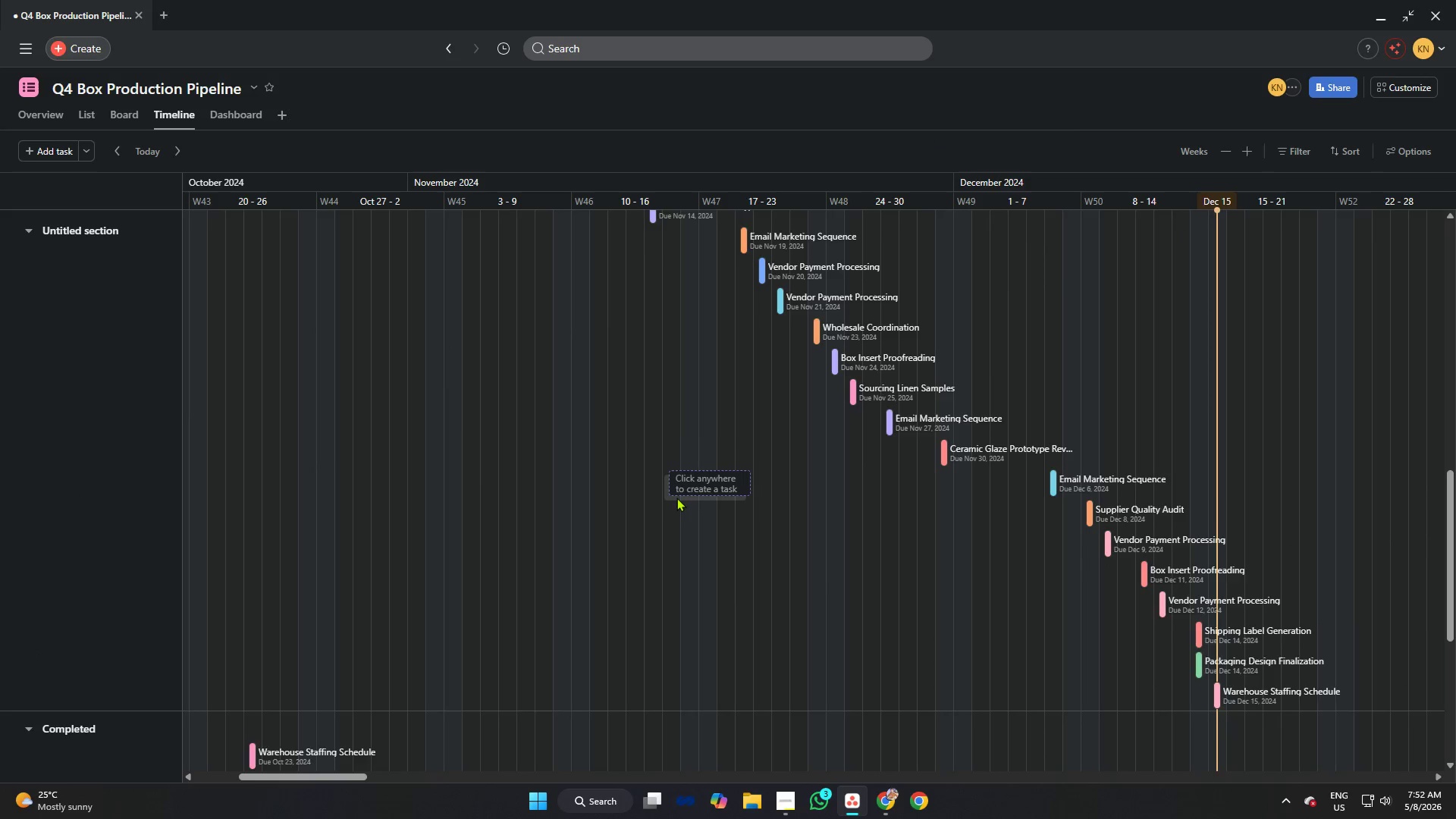 
scroll: coordinate [524, 507], scroll_direction: up, amount: 10.0
 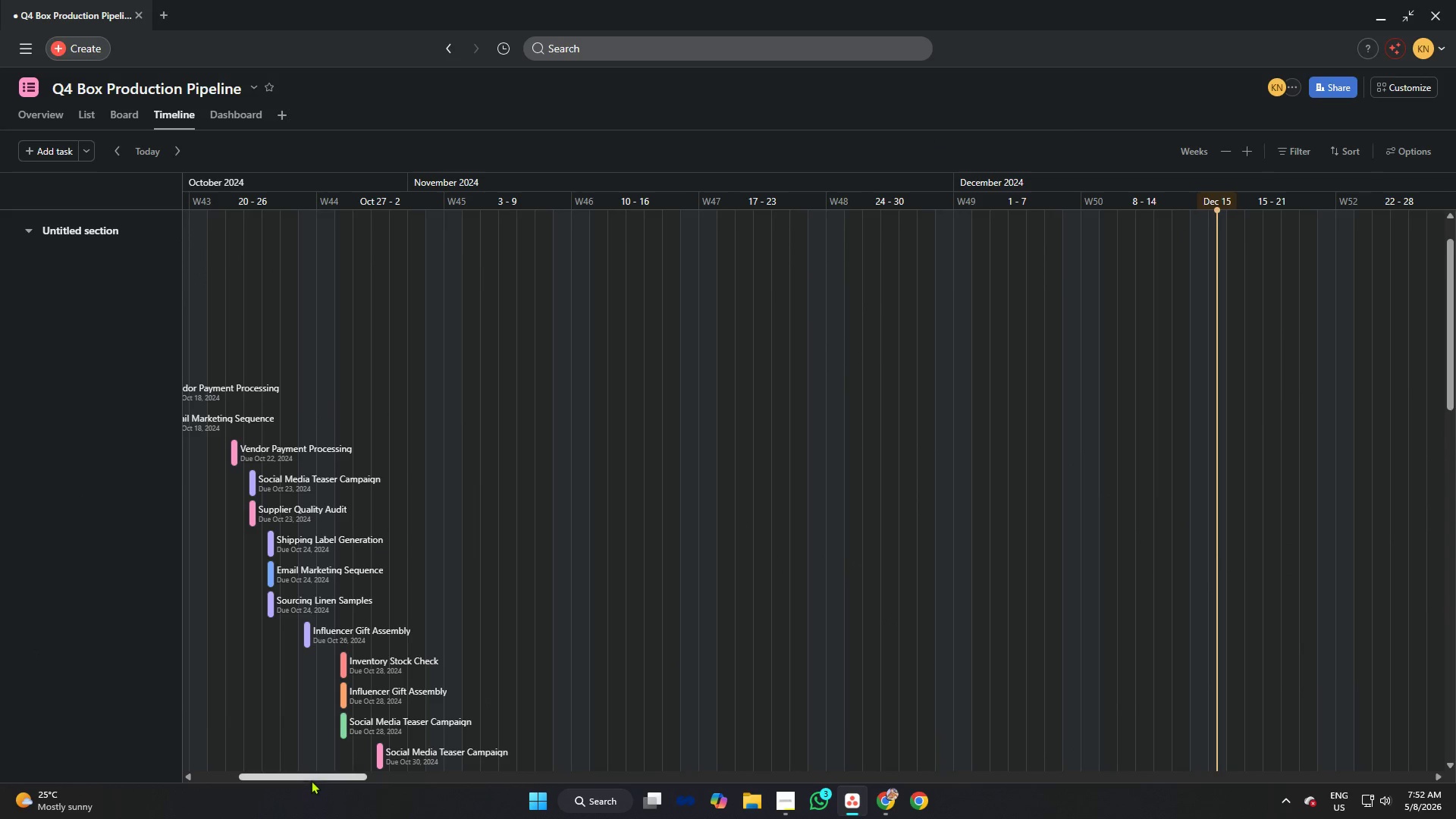 
left_click_drag(start_coordinate=[312, 774], to_coordinate=[235, 757])
 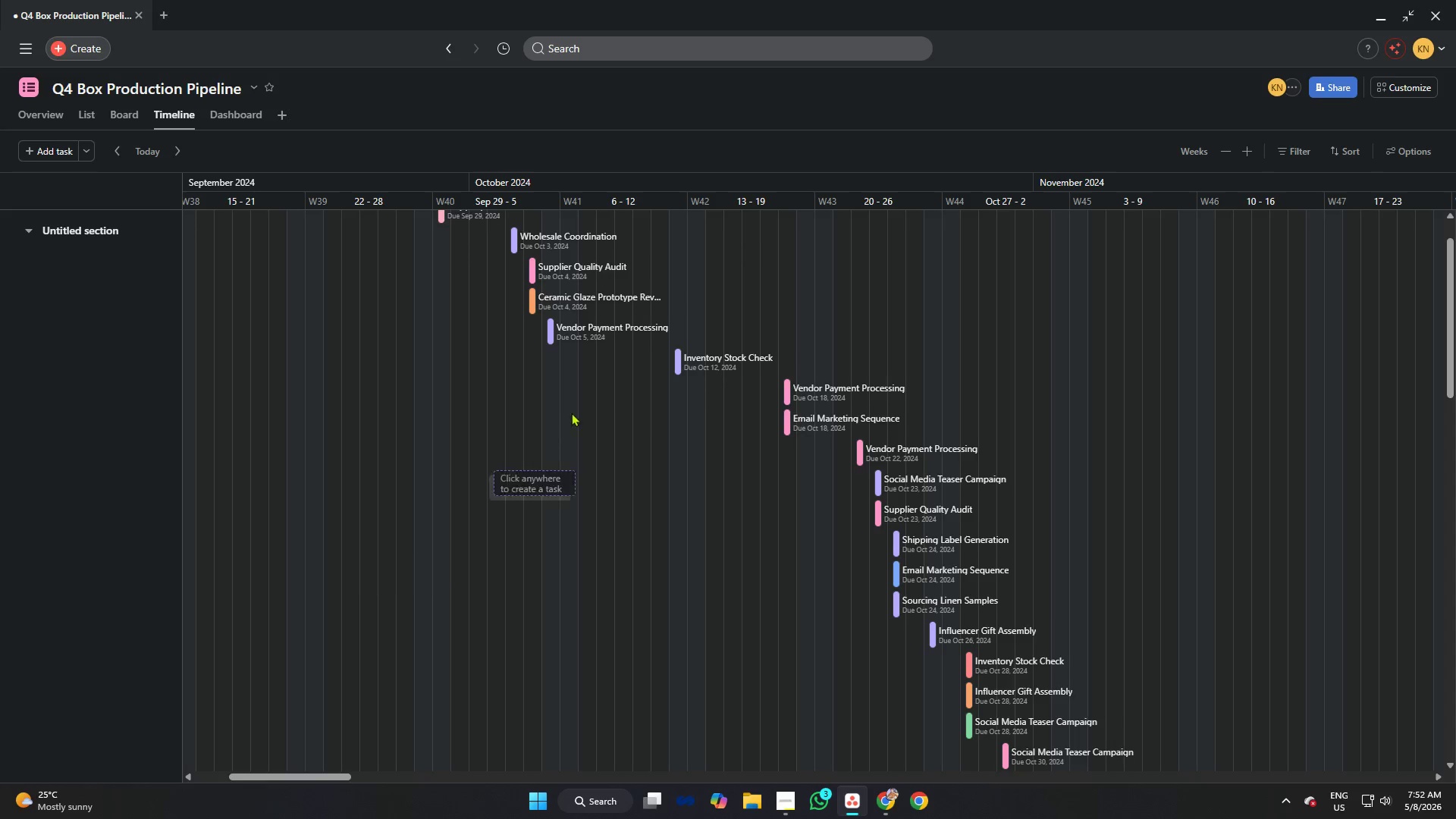 
scroll: coordinate [572, 411], scroll_direction: up, amount: 9.0
 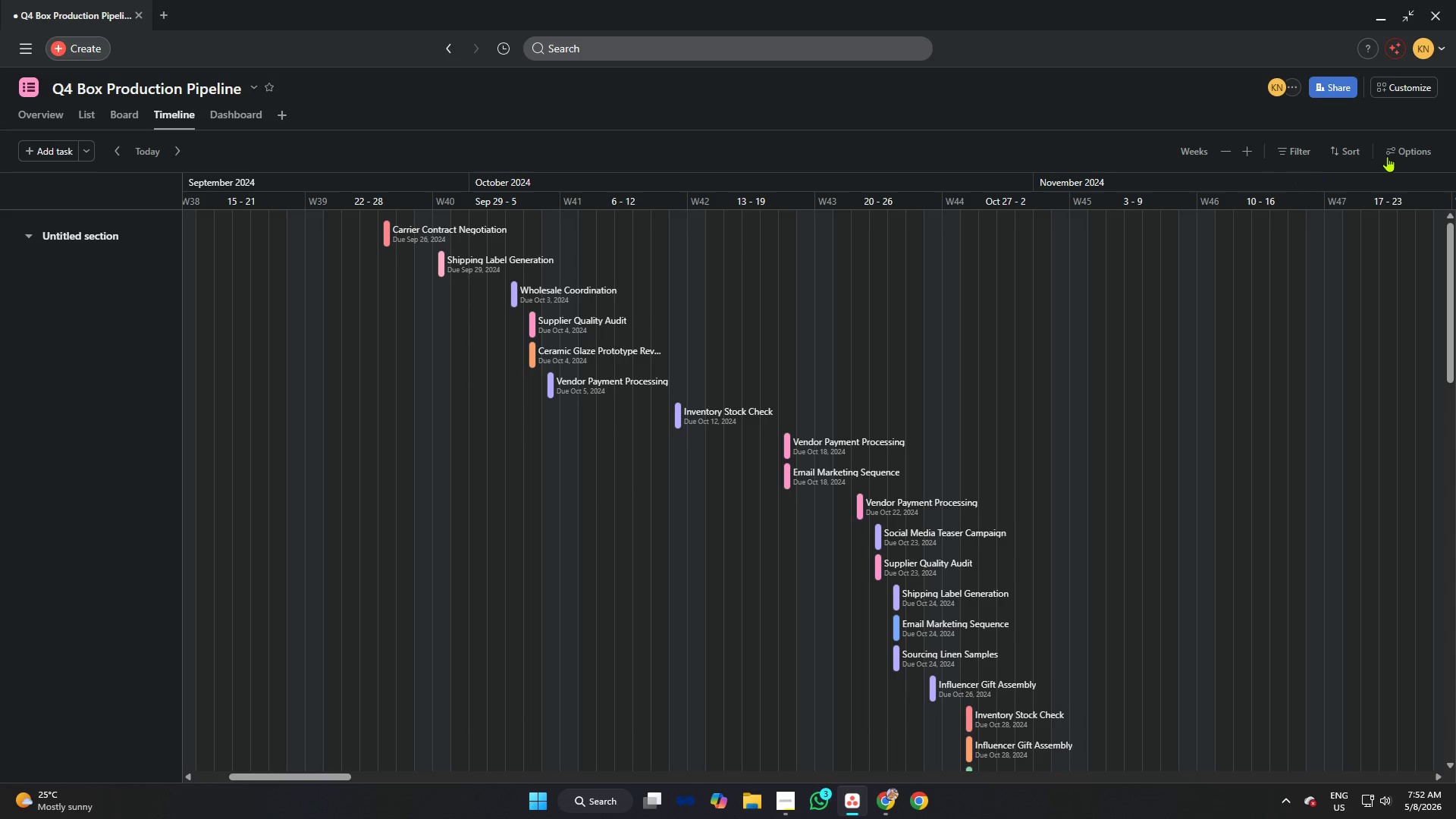 
left_click([1398, 155])
 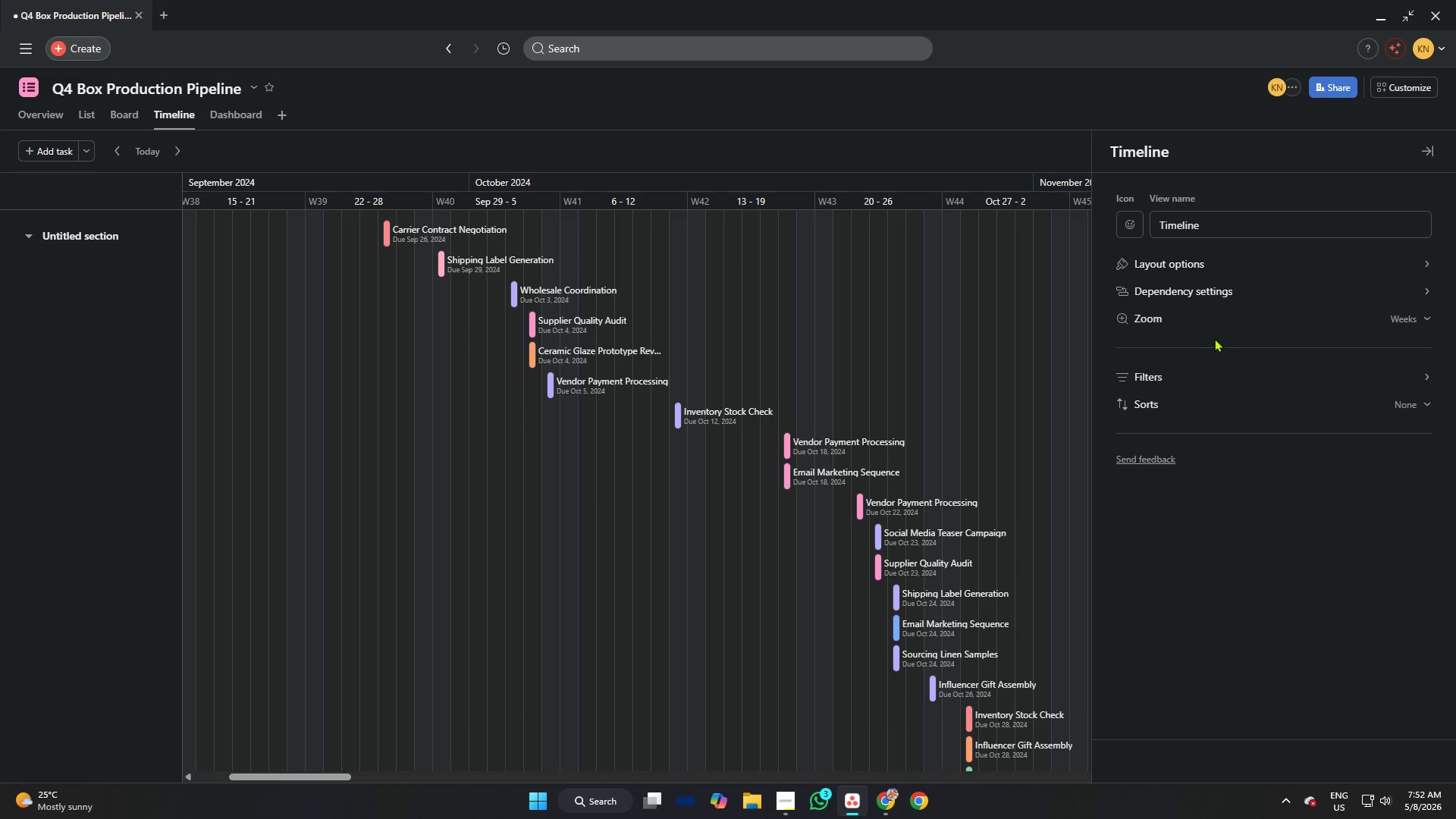 
left_click([1420, 313])
 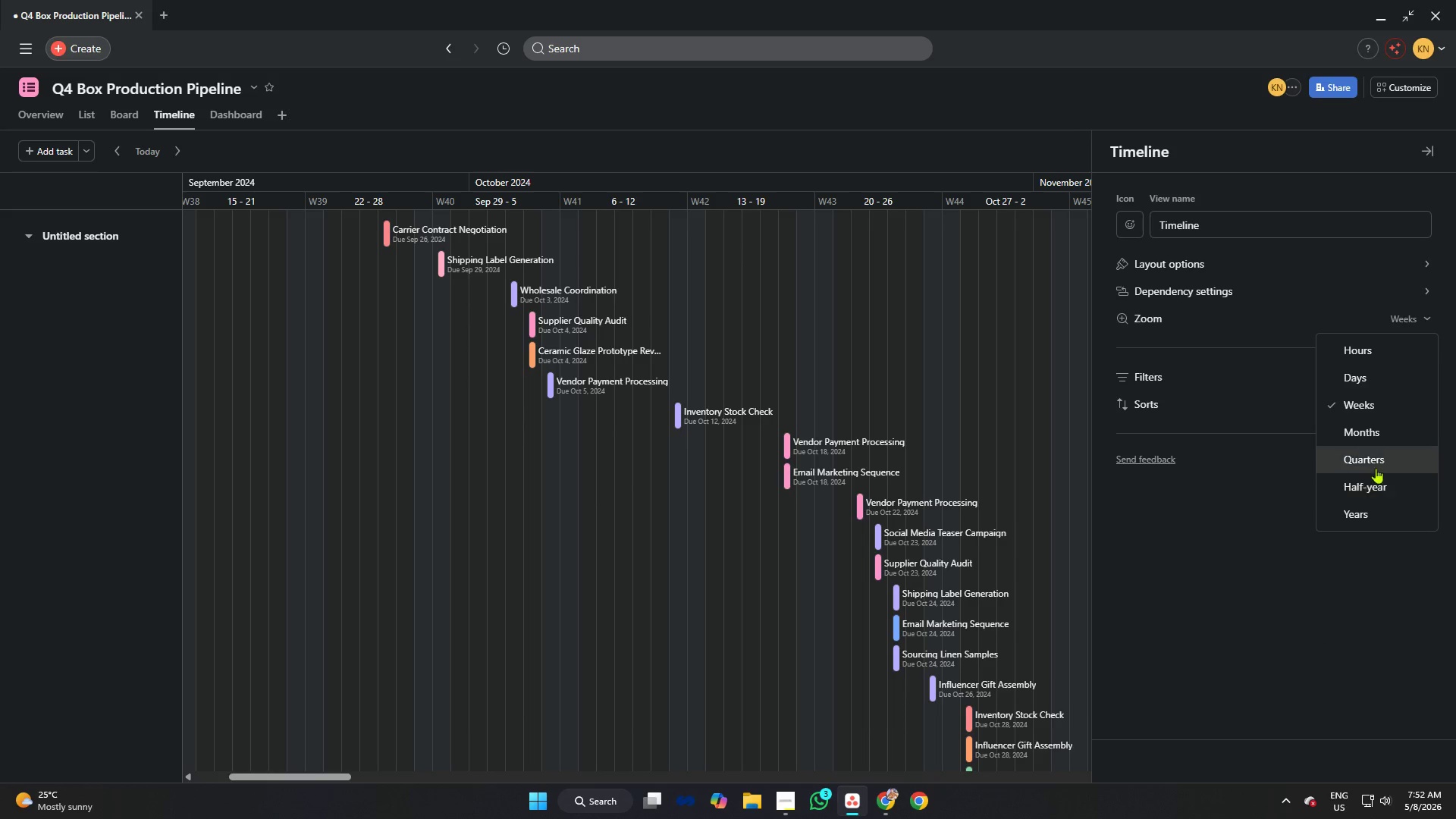 
left_click([1367, 432])
 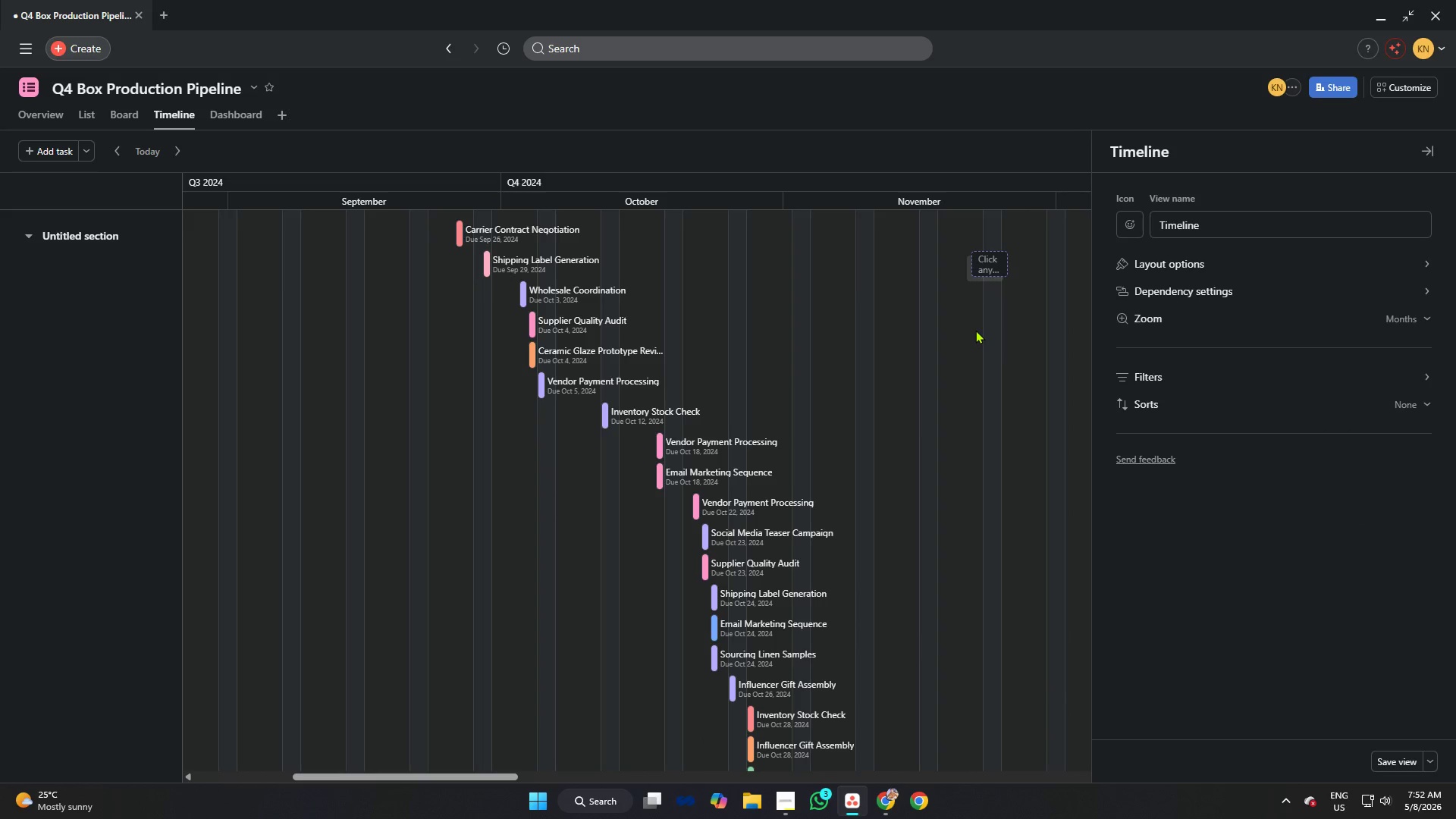 
scroll: coordinate [908, 374], scroll_direction: down, amount: 8.0
 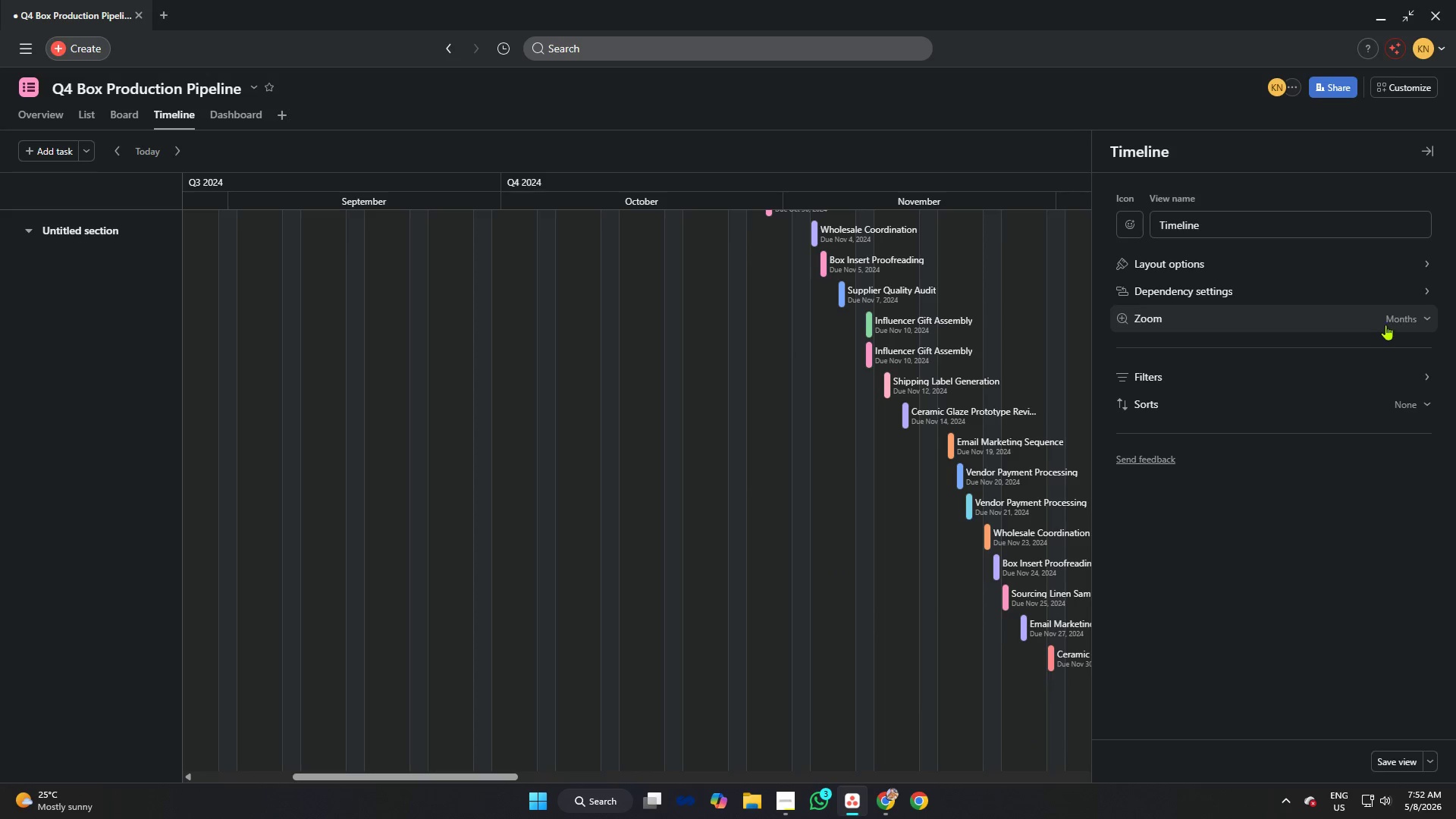 
left_click([1393, 323])
 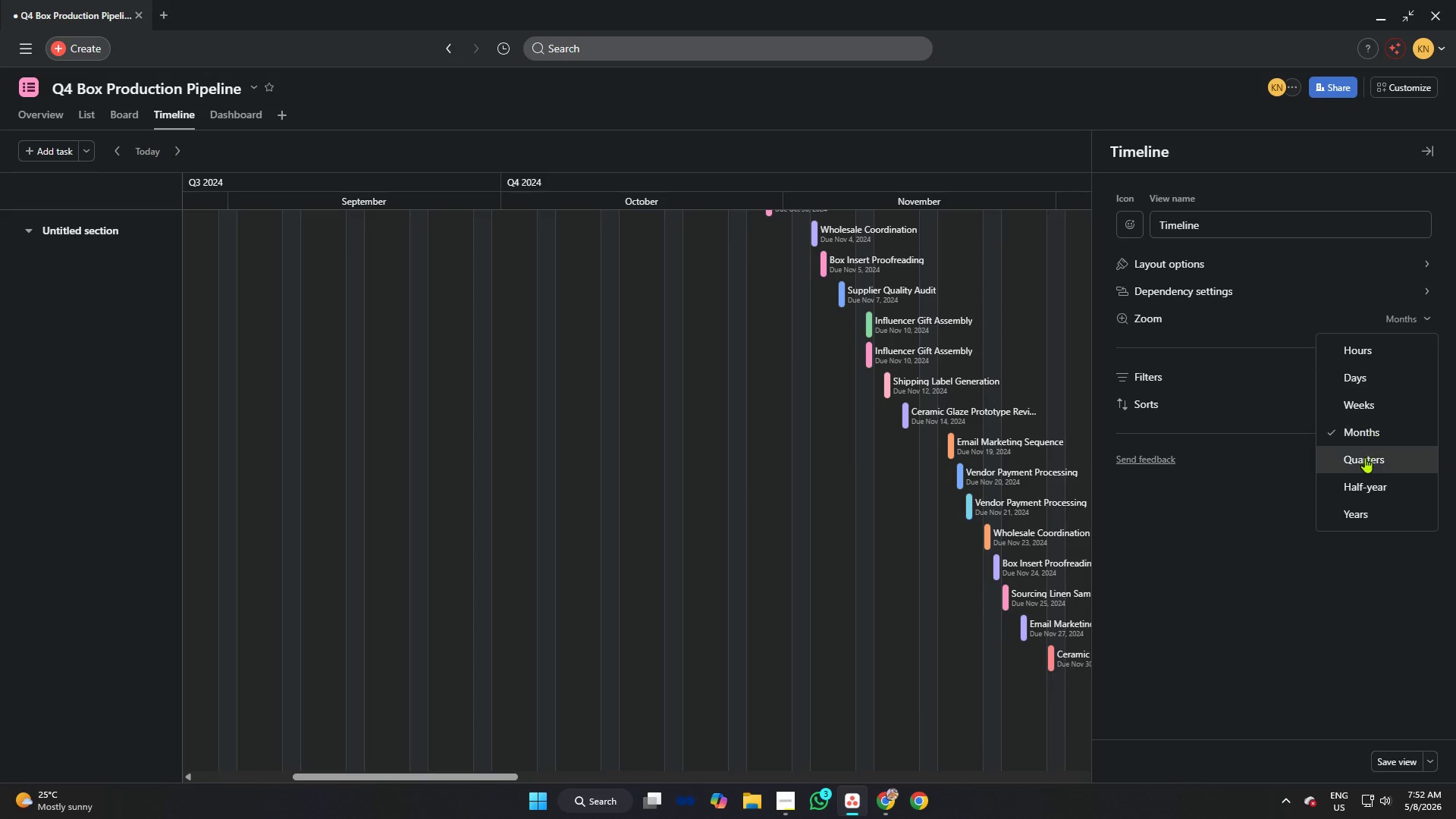 
left_click([1364, 463])
 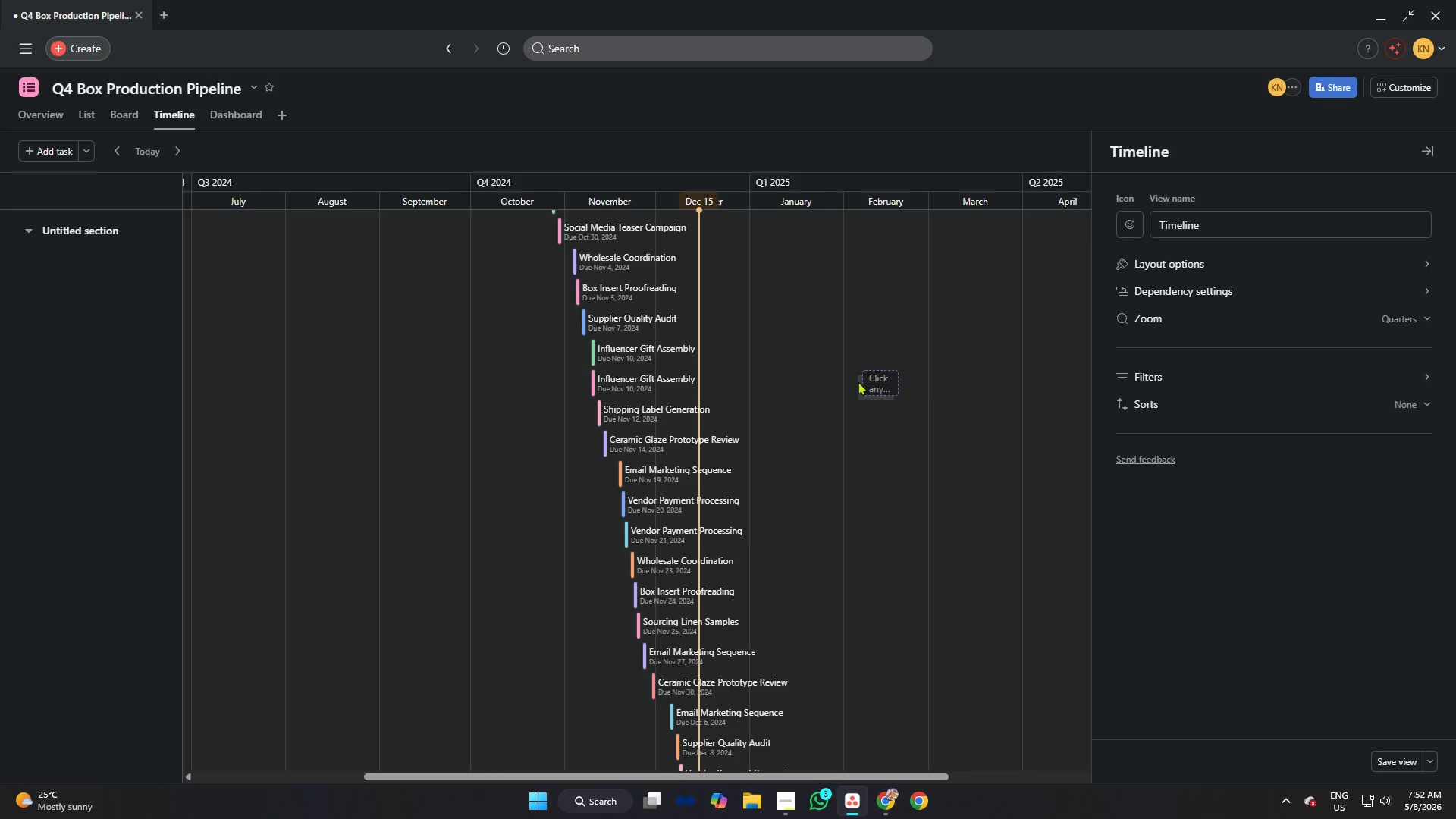 
scroll: coordinate [858, 402], scroll_direction: down, amount: 11.0
 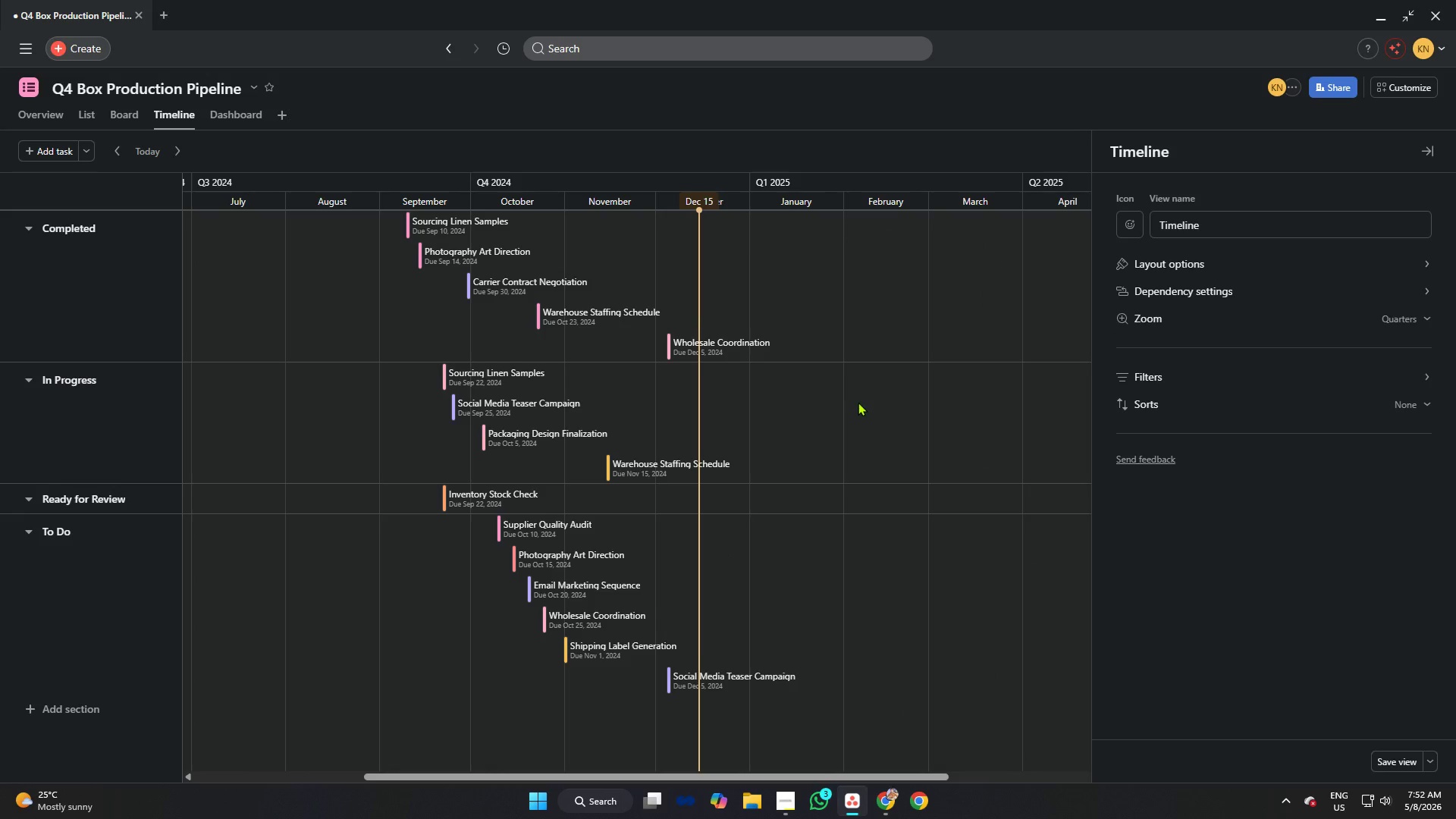 
scroll: coordinate [855, 391], scroll_direction: up, amount: 18.0
 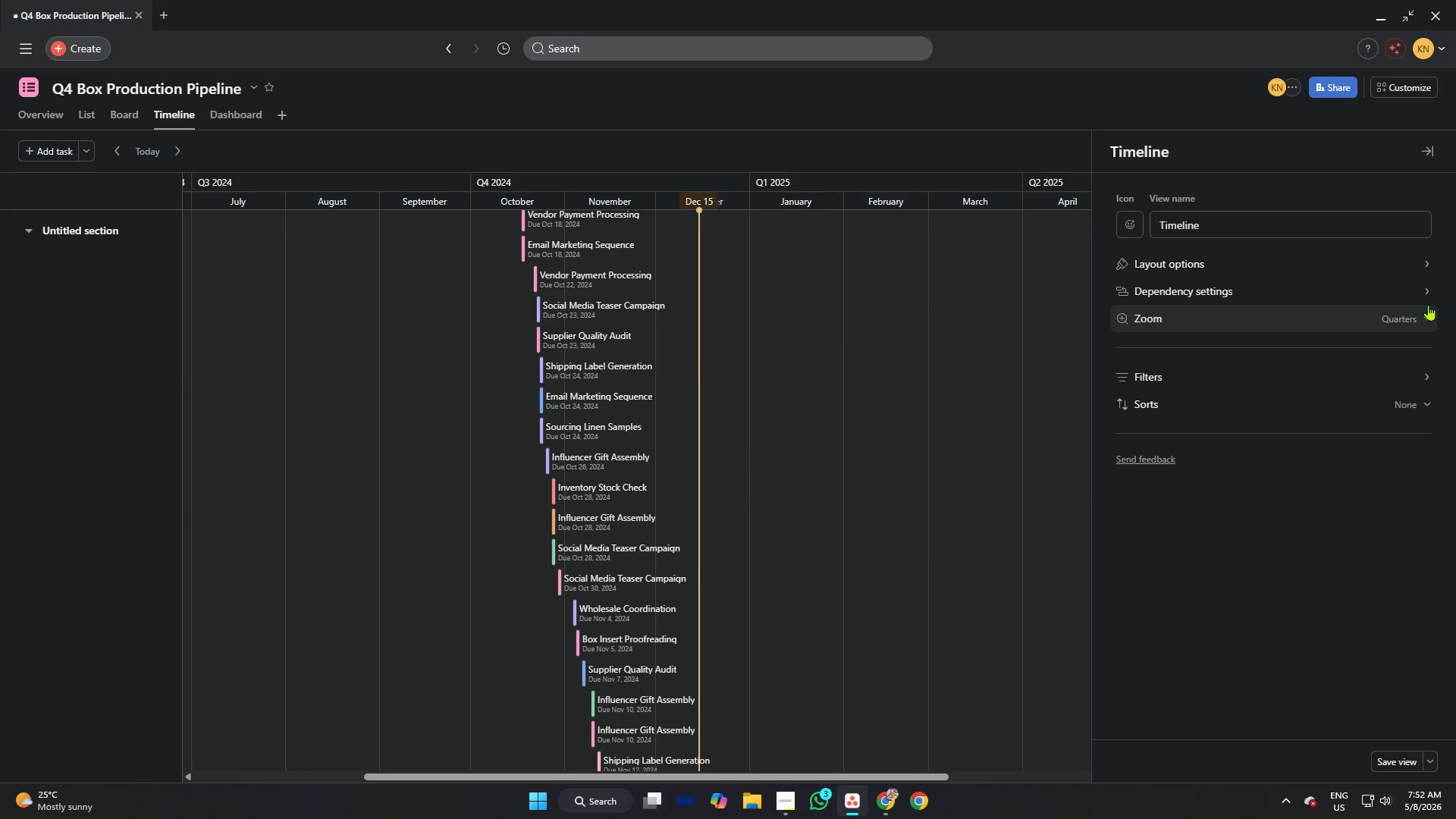 
left_click([1422, 315])
 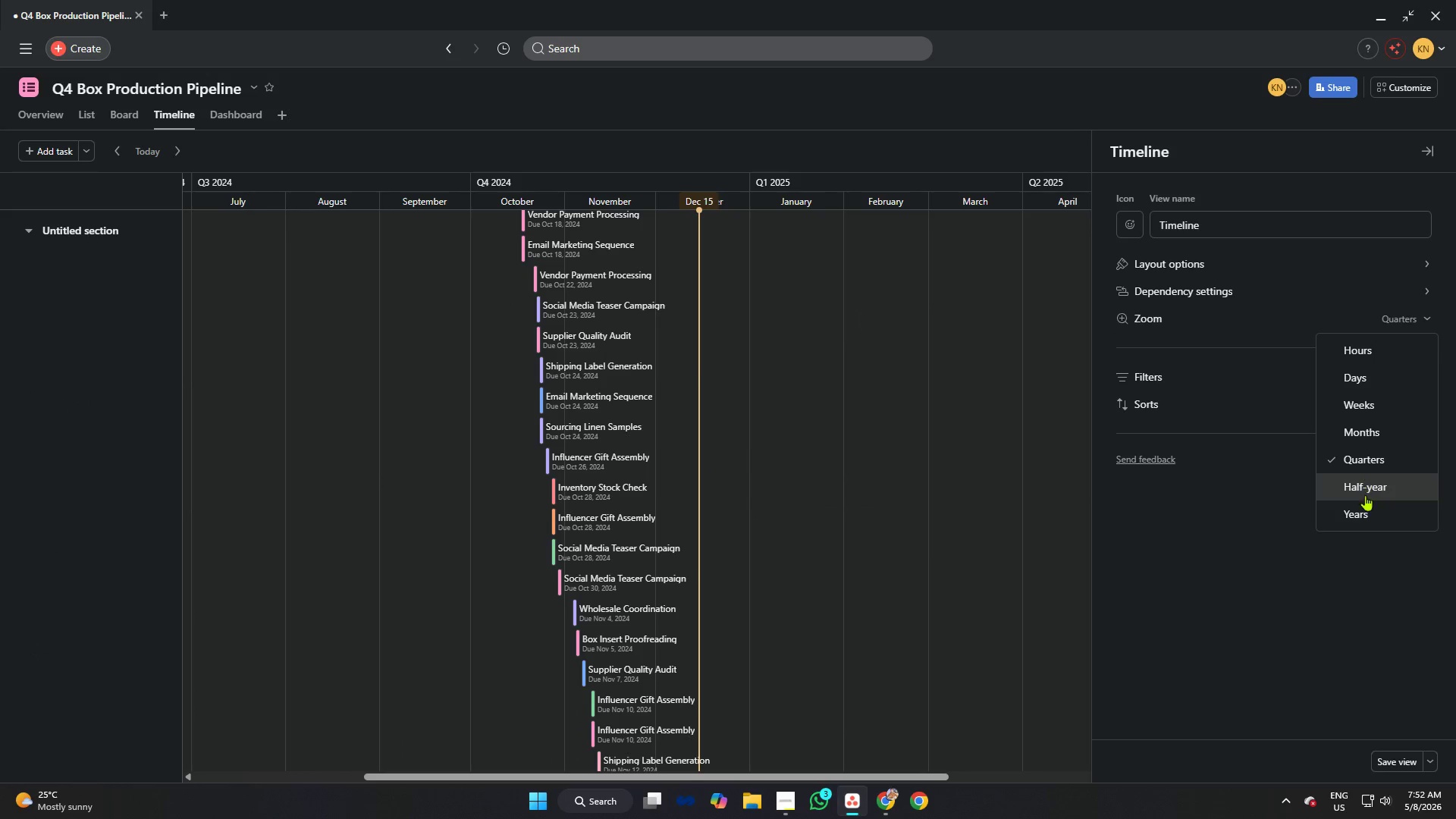 
left_click([1366, 505])
 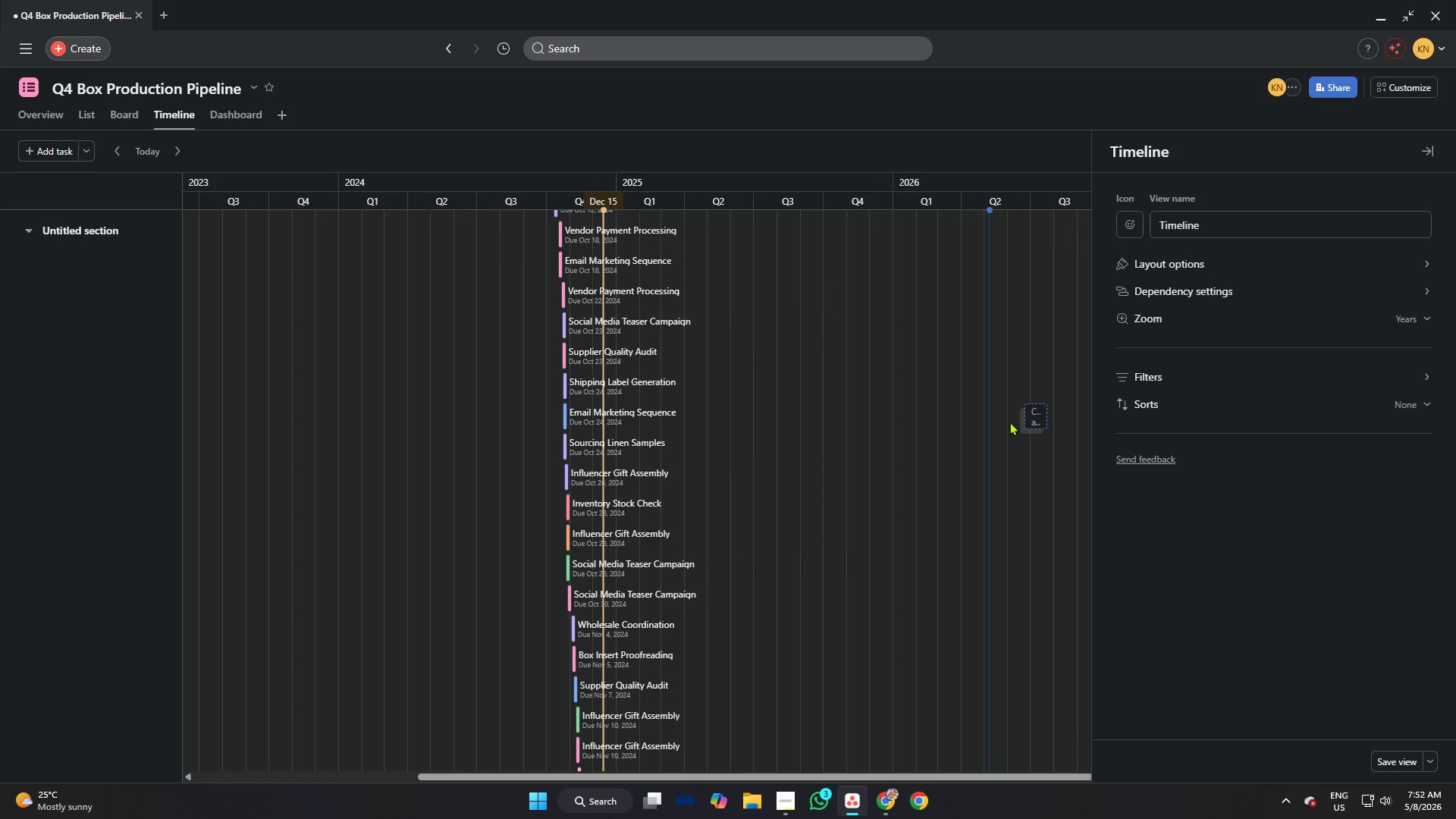 
scroll: coordinate [1004, 424], scroll_direction: down, amount: 4.0
 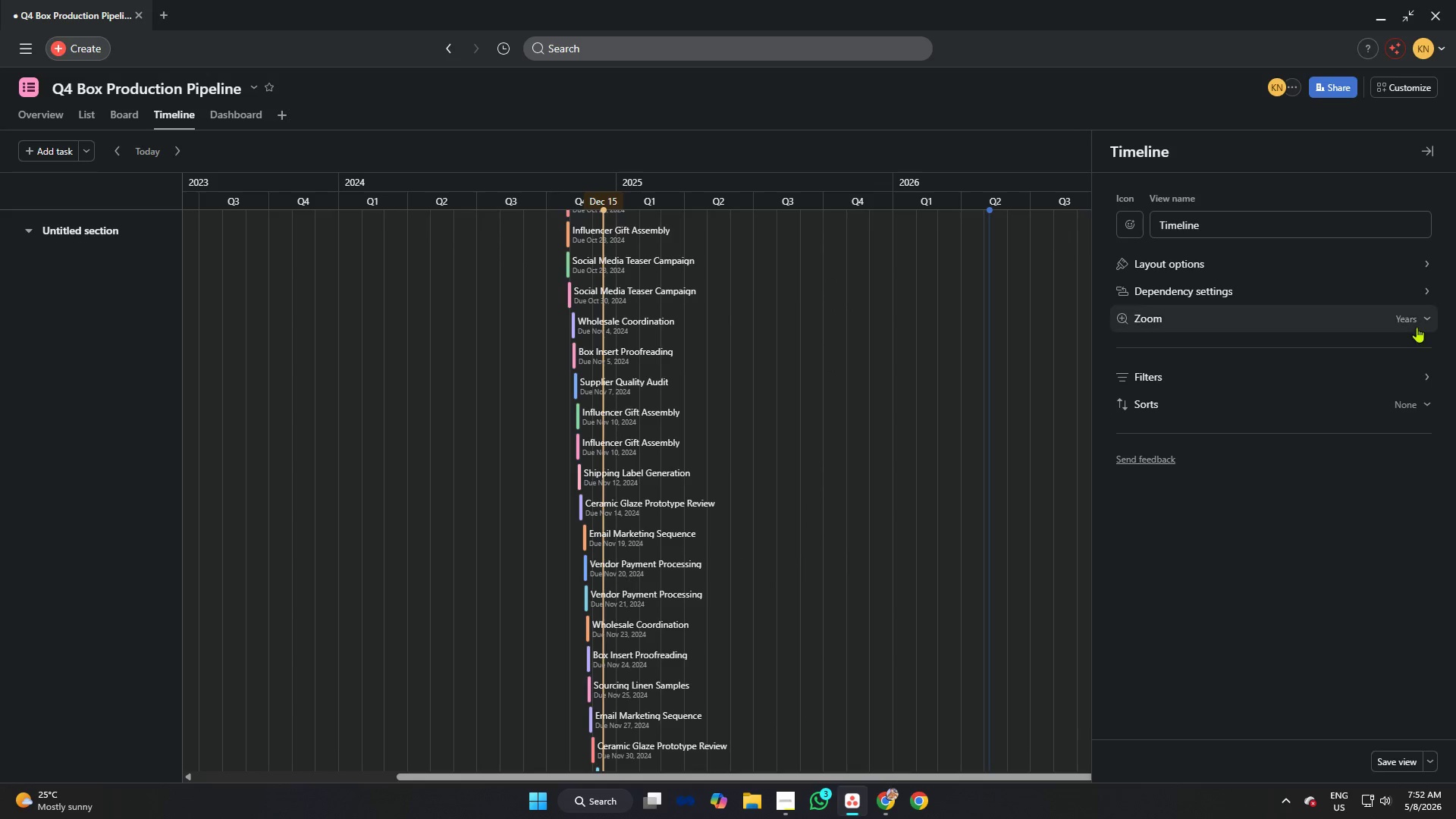 
left_click([1414, 322])
 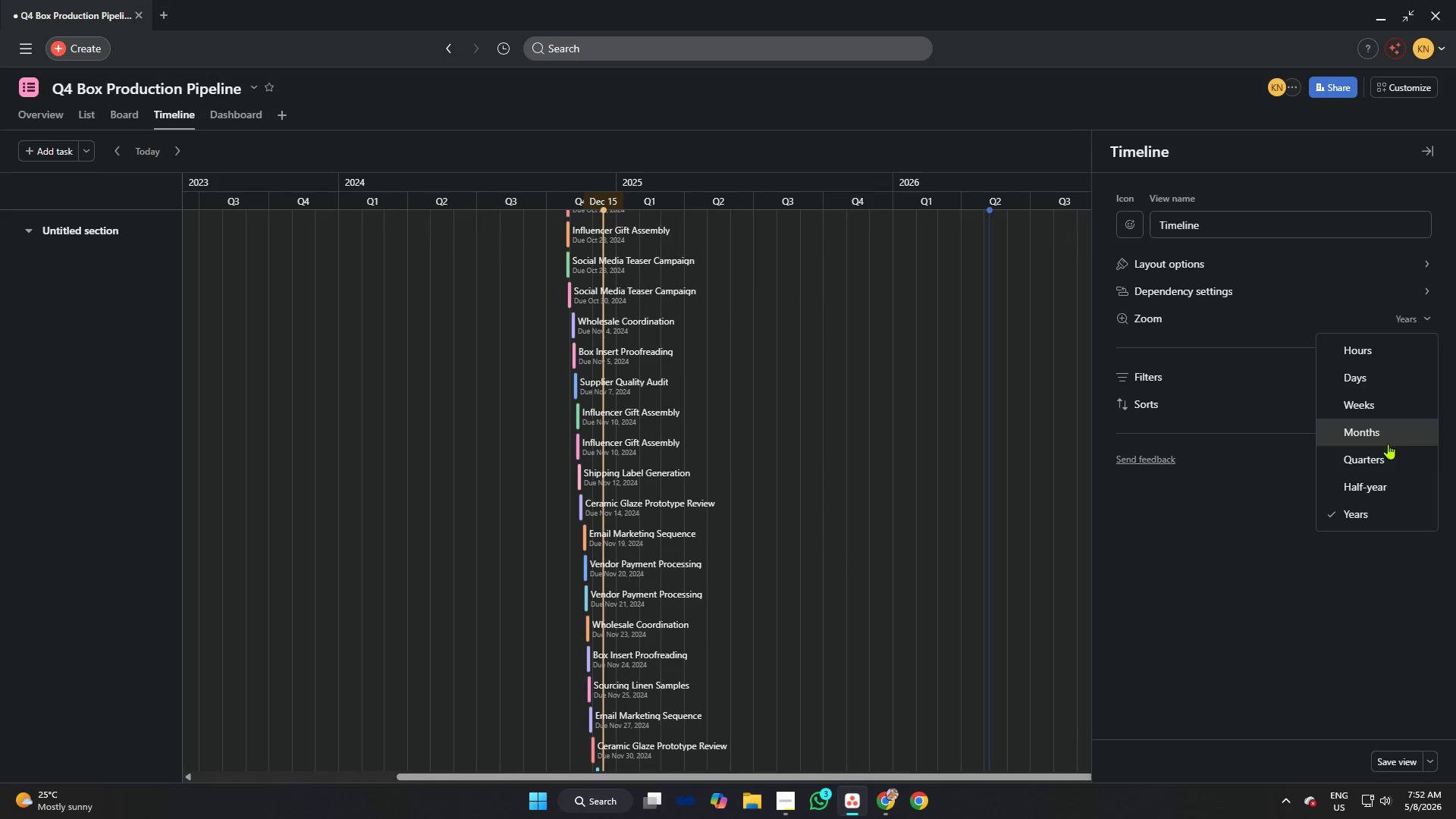 
left_click([1382, 455])
 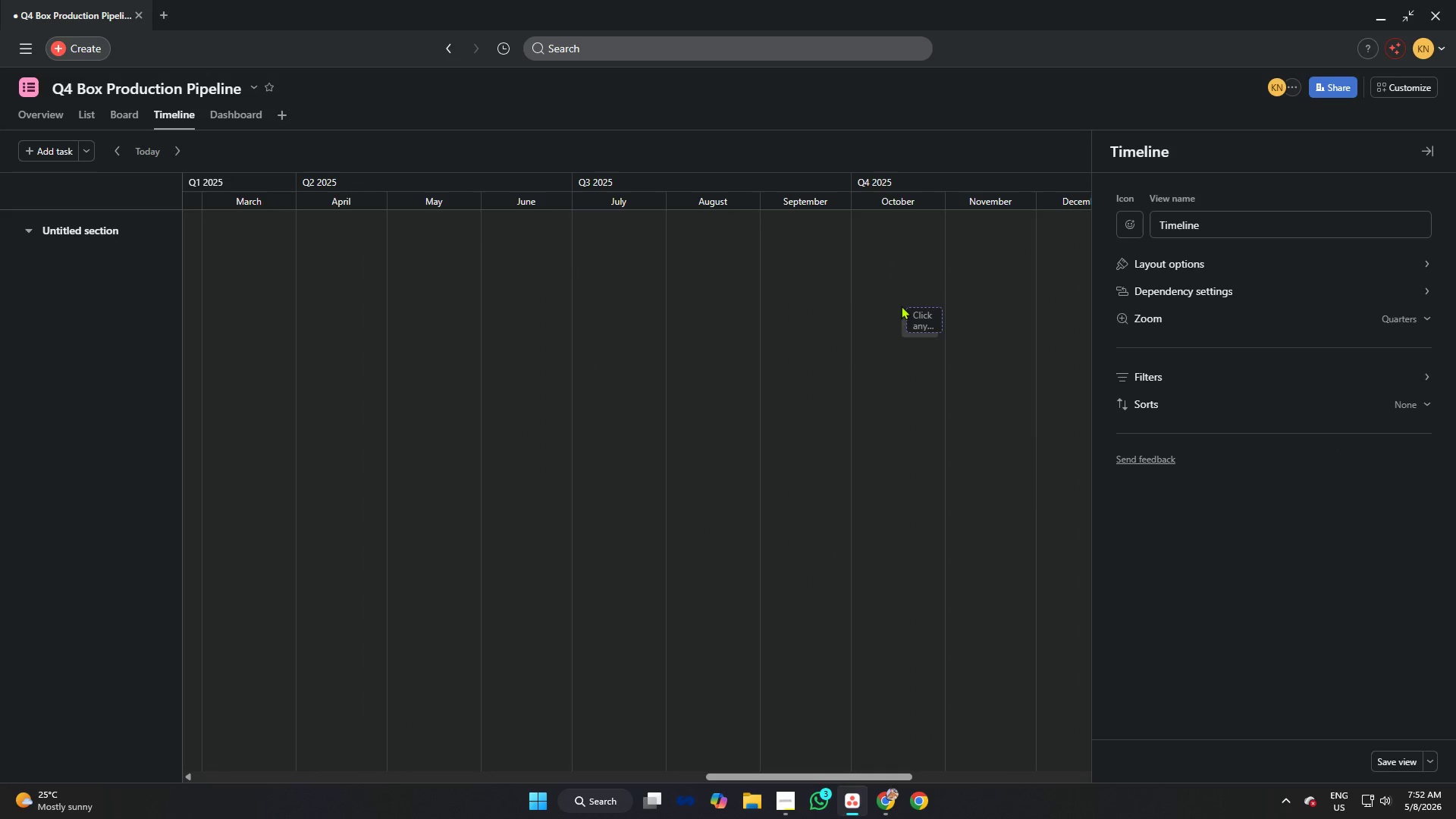 
scroll: coordinate [885, 312], scroll_direction: up, amount: 3.0
 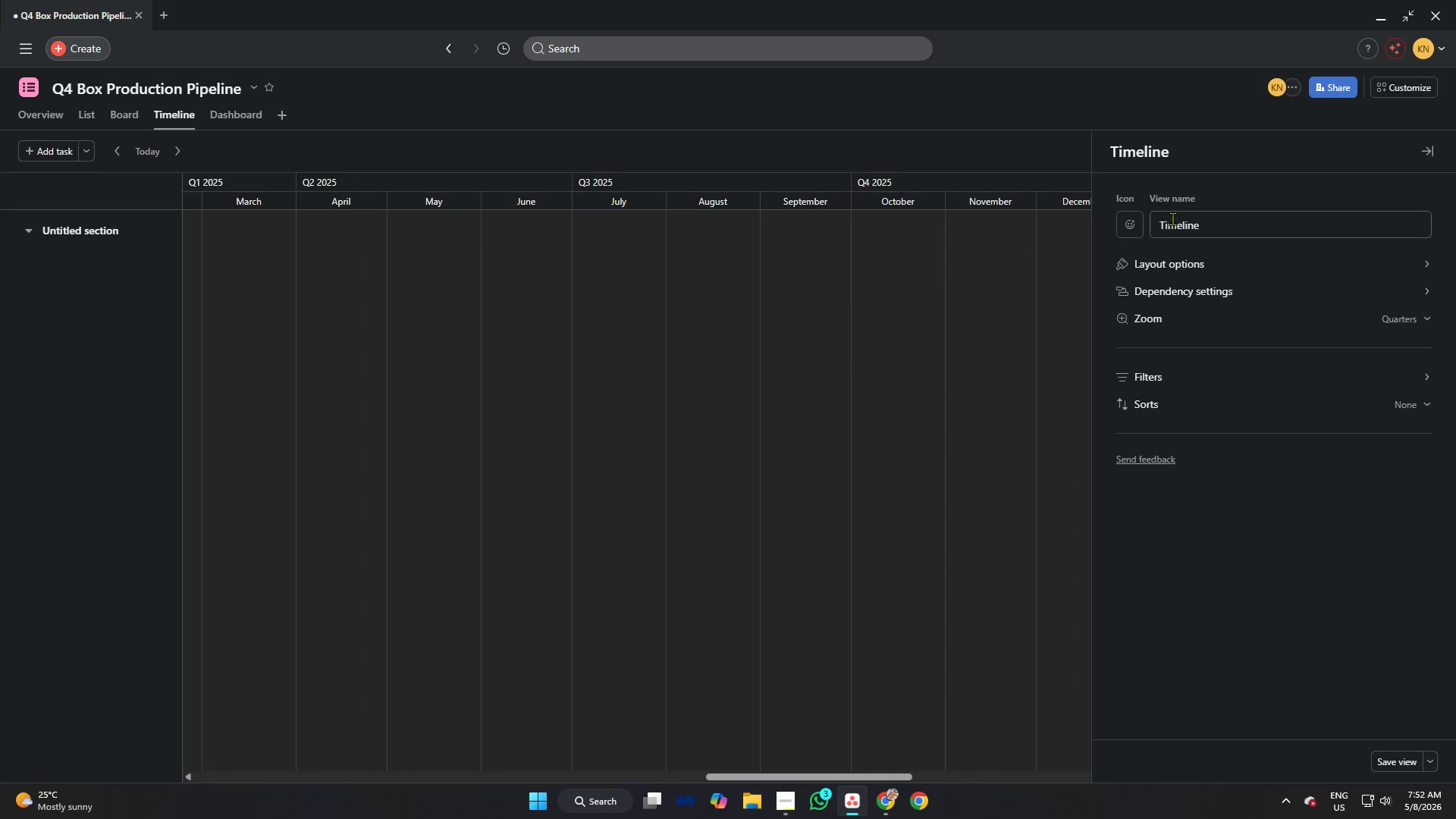 
left_click([1260, 291])
 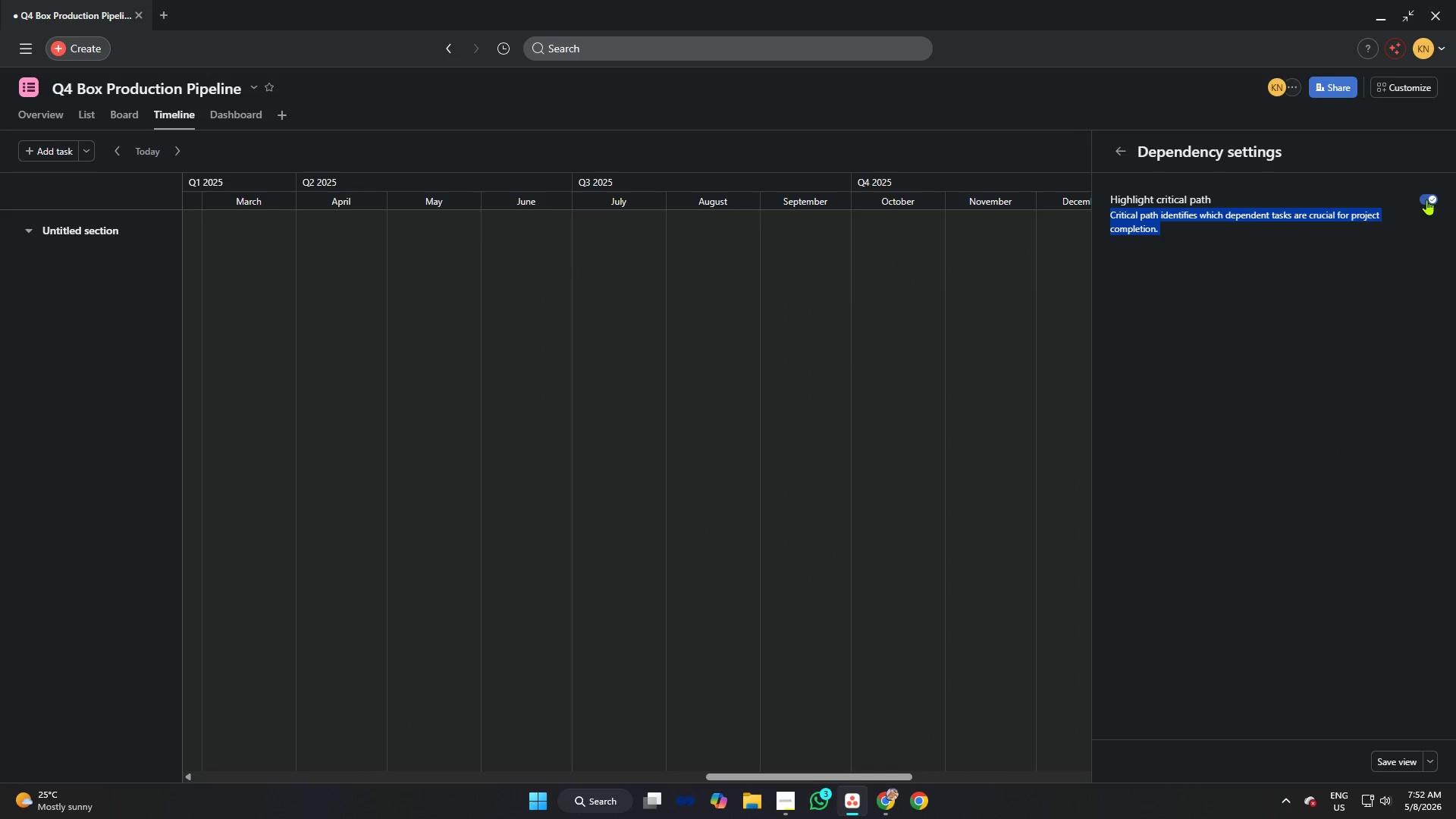 
double_click([1426, 199])
 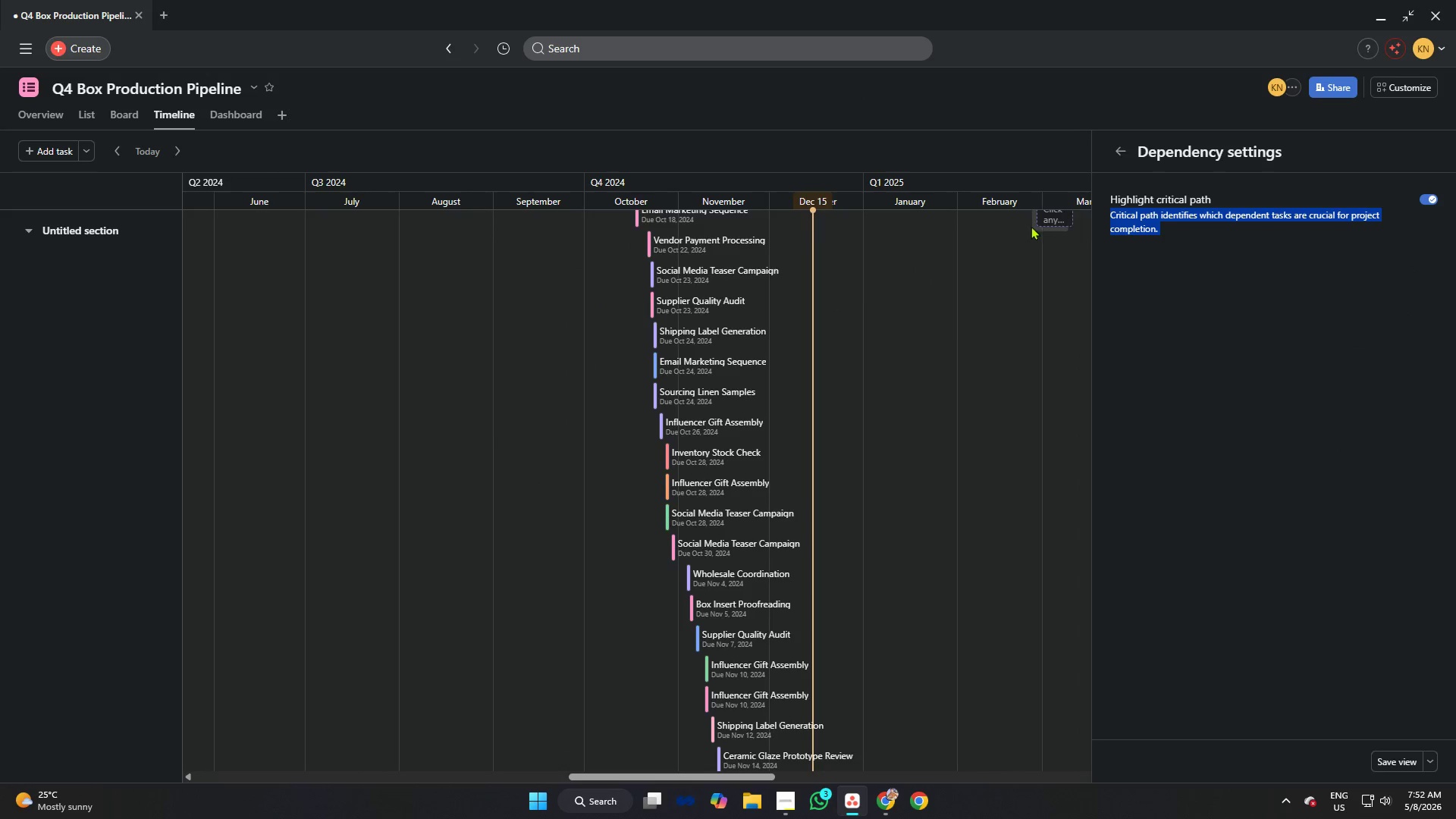 
scroll: coordinate [930, 297], scroll_direction: none, amount: 0.0
 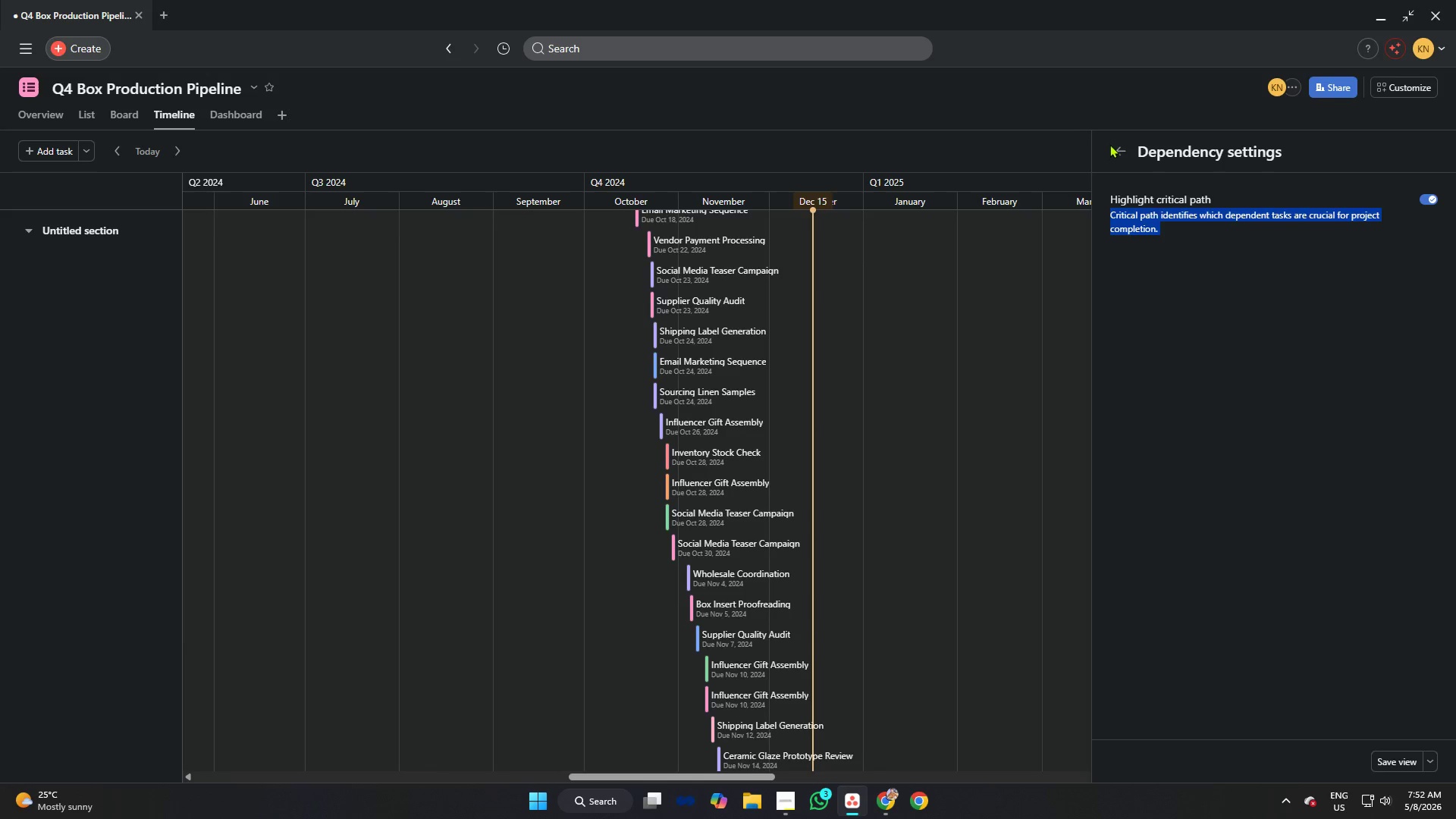 
left_click([1118, 148])
 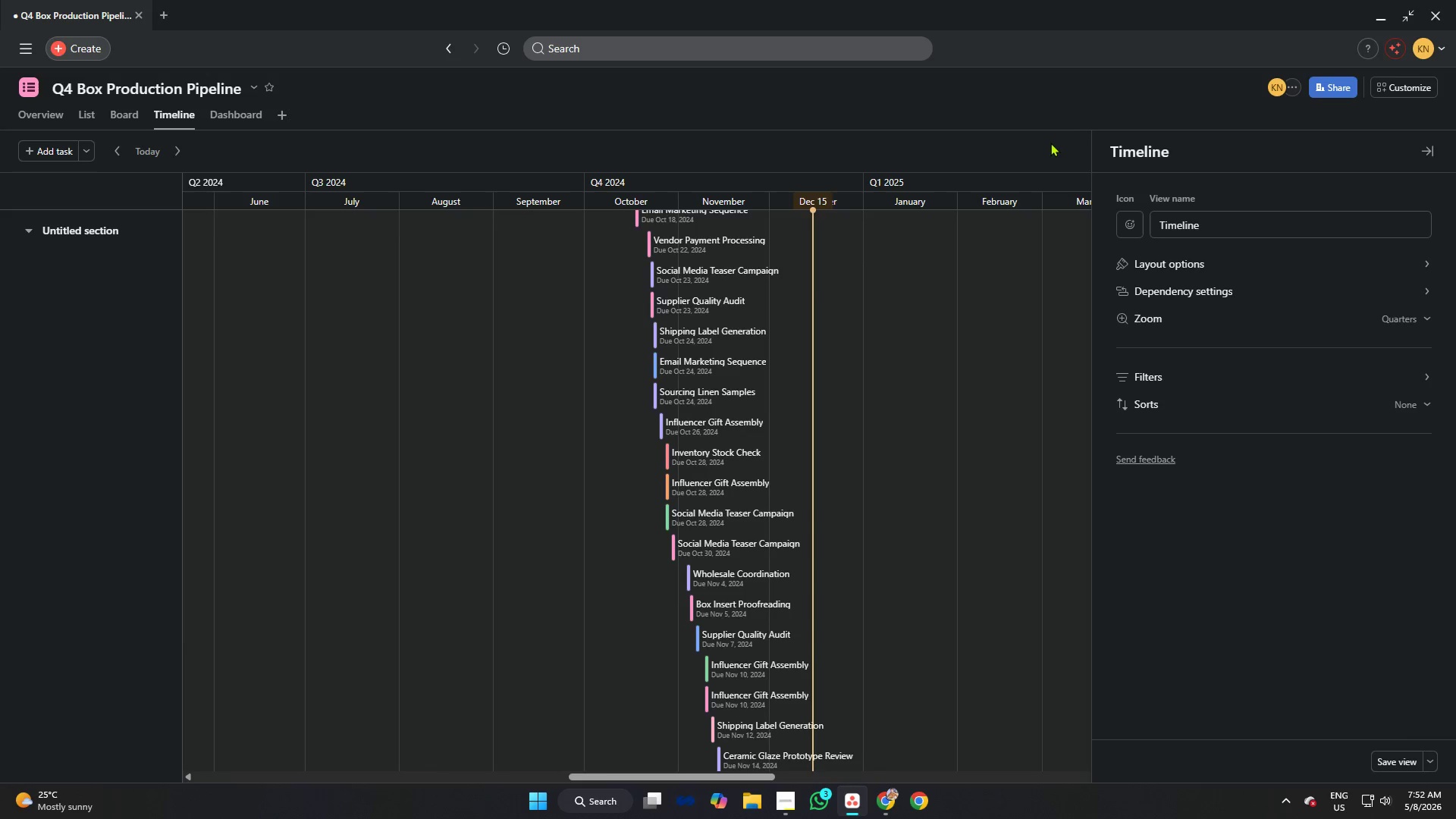 
left_click([1043, 138])
 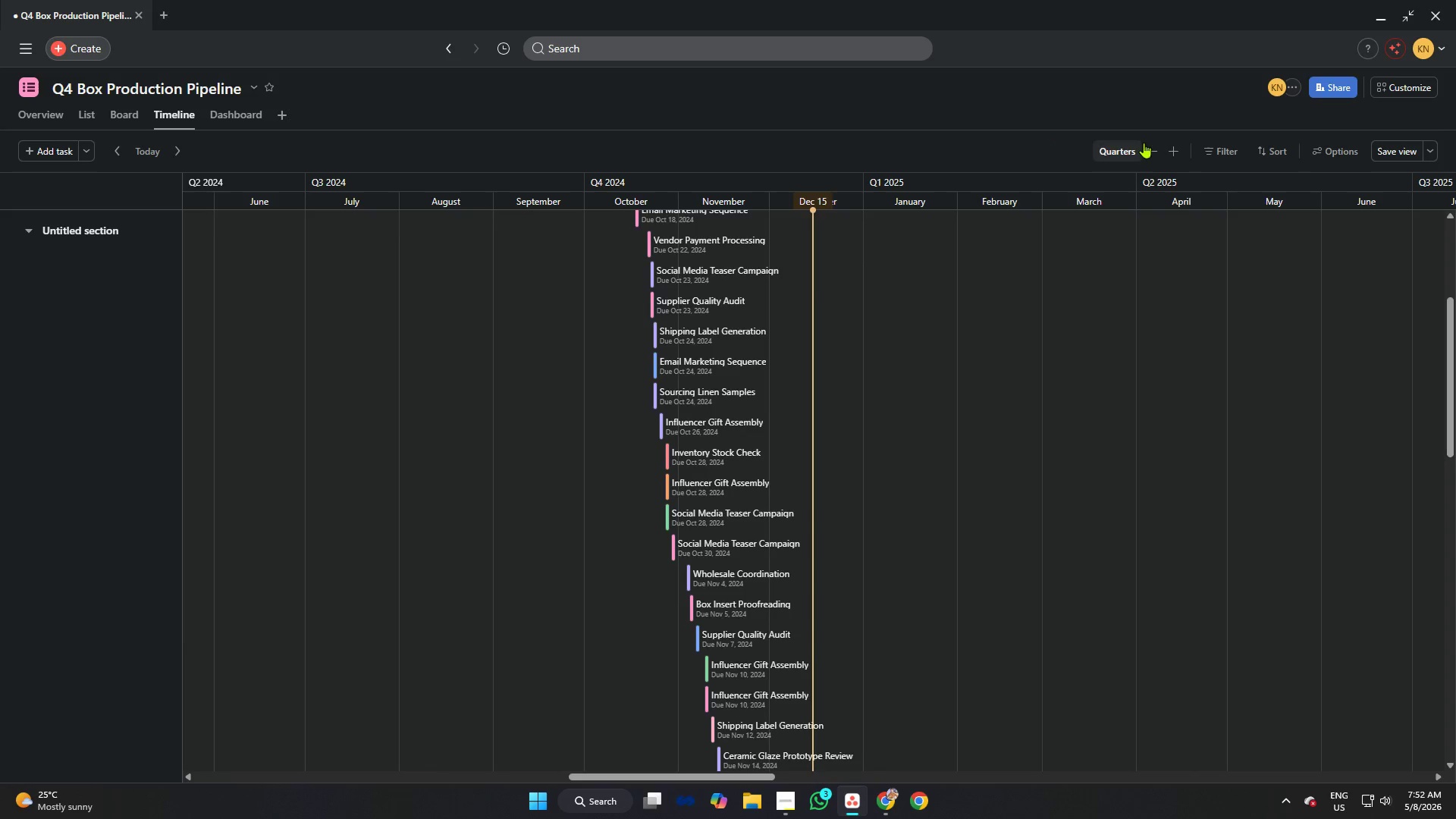 
left_click([1211, 152])
 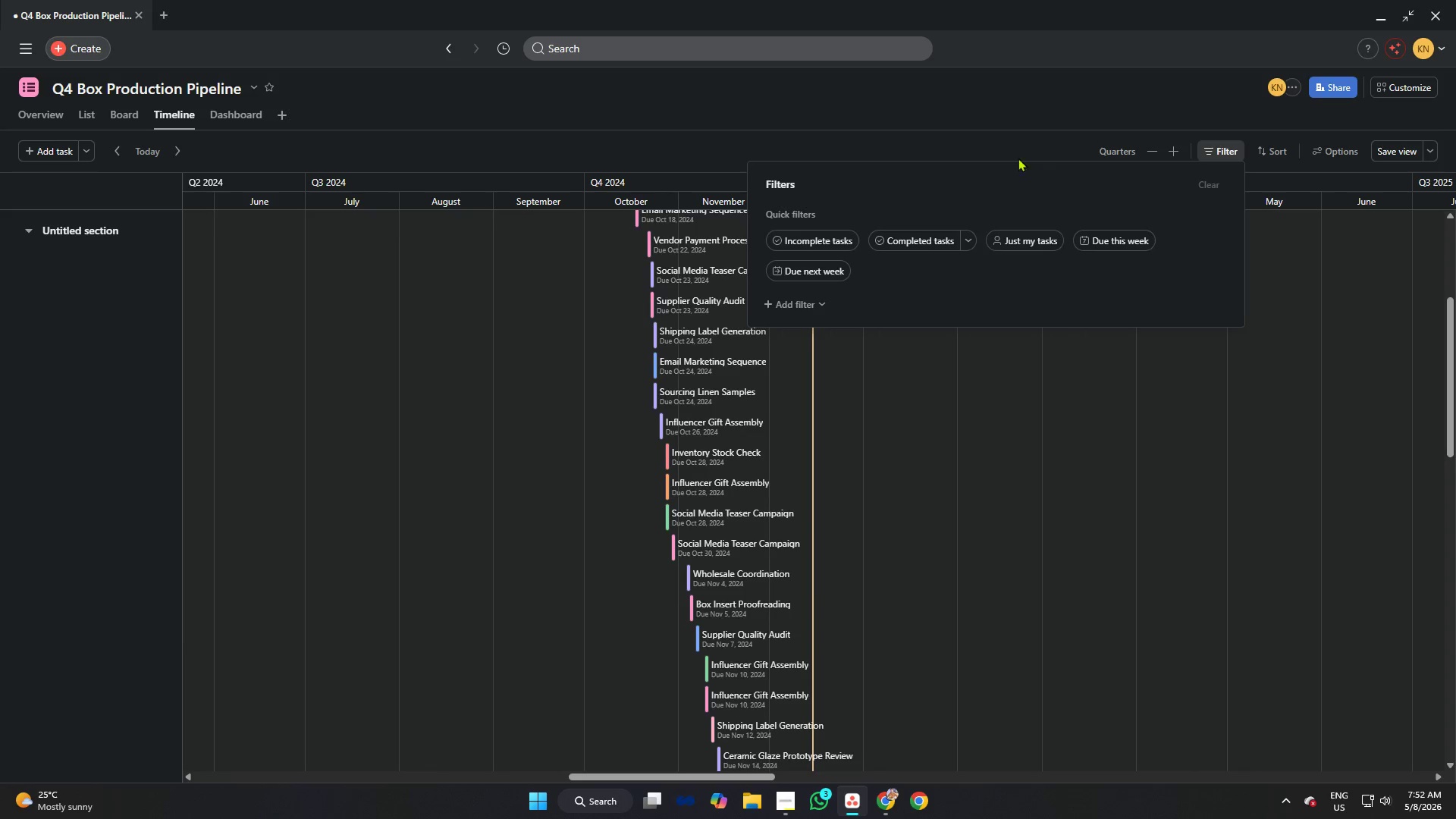 
left_click([1000, 140])
 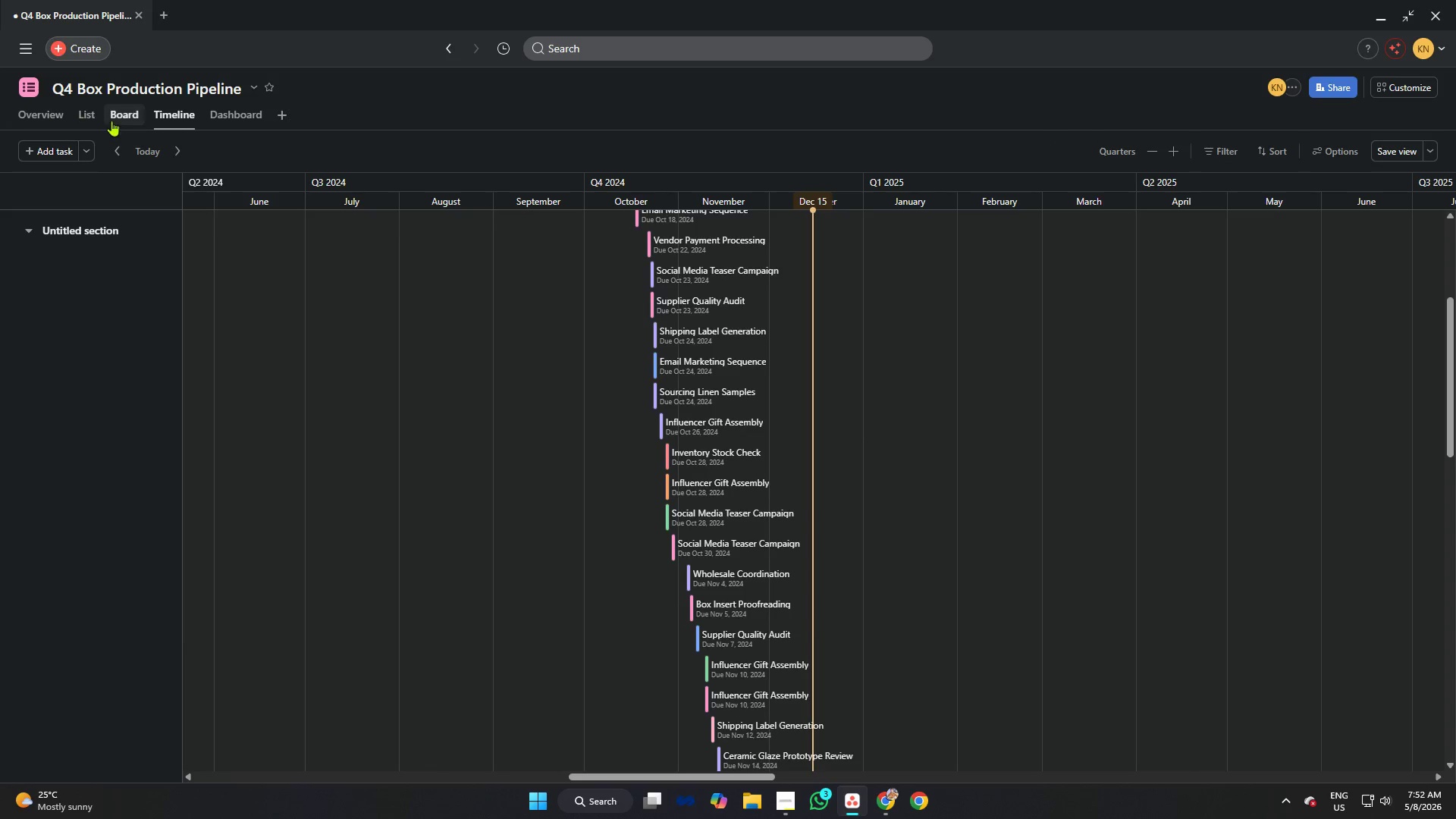 
left_click([114, 118])
 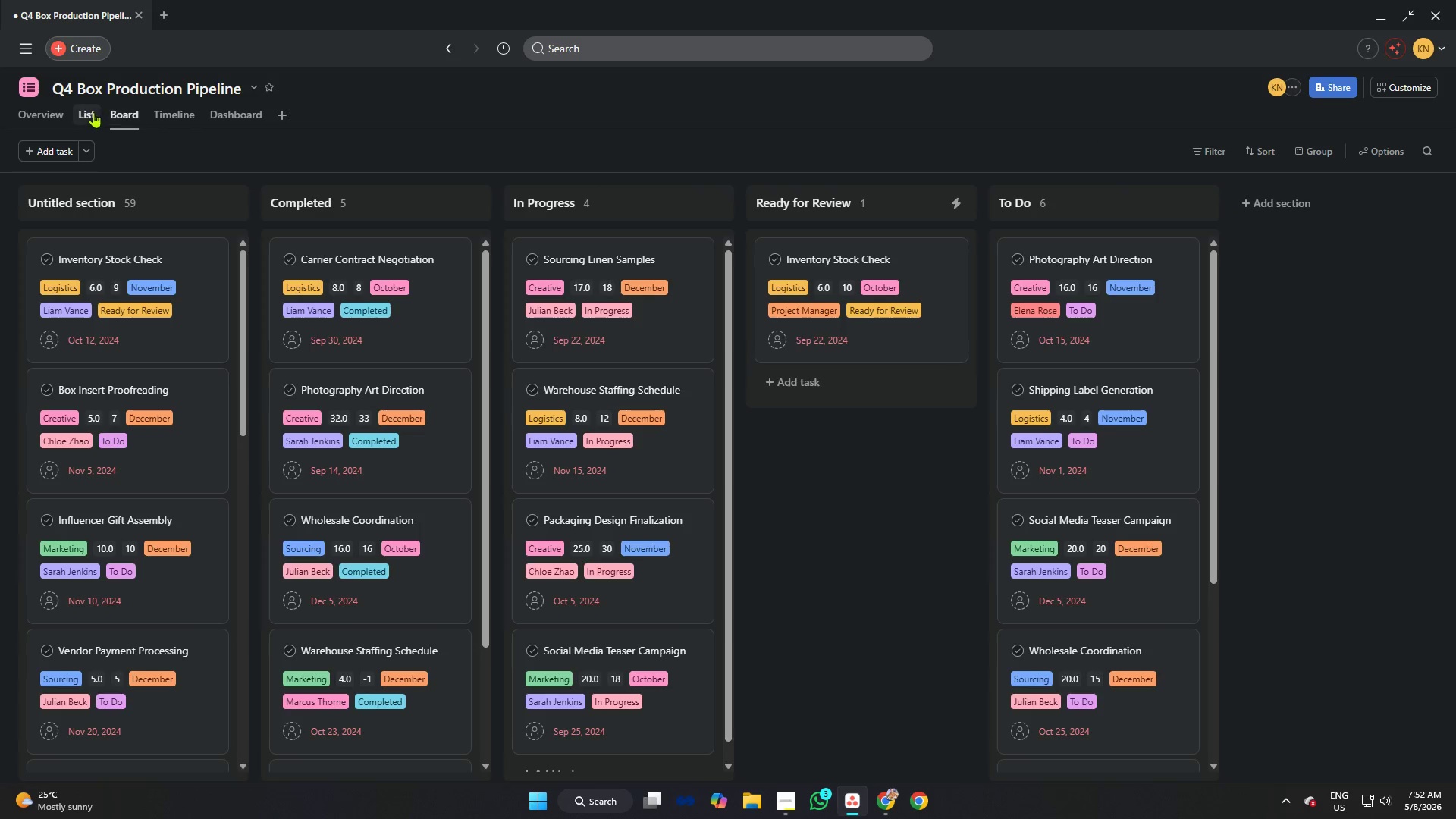 
scroll: coordinate [645, 403], scroll_direction: down, amount: 1.0
 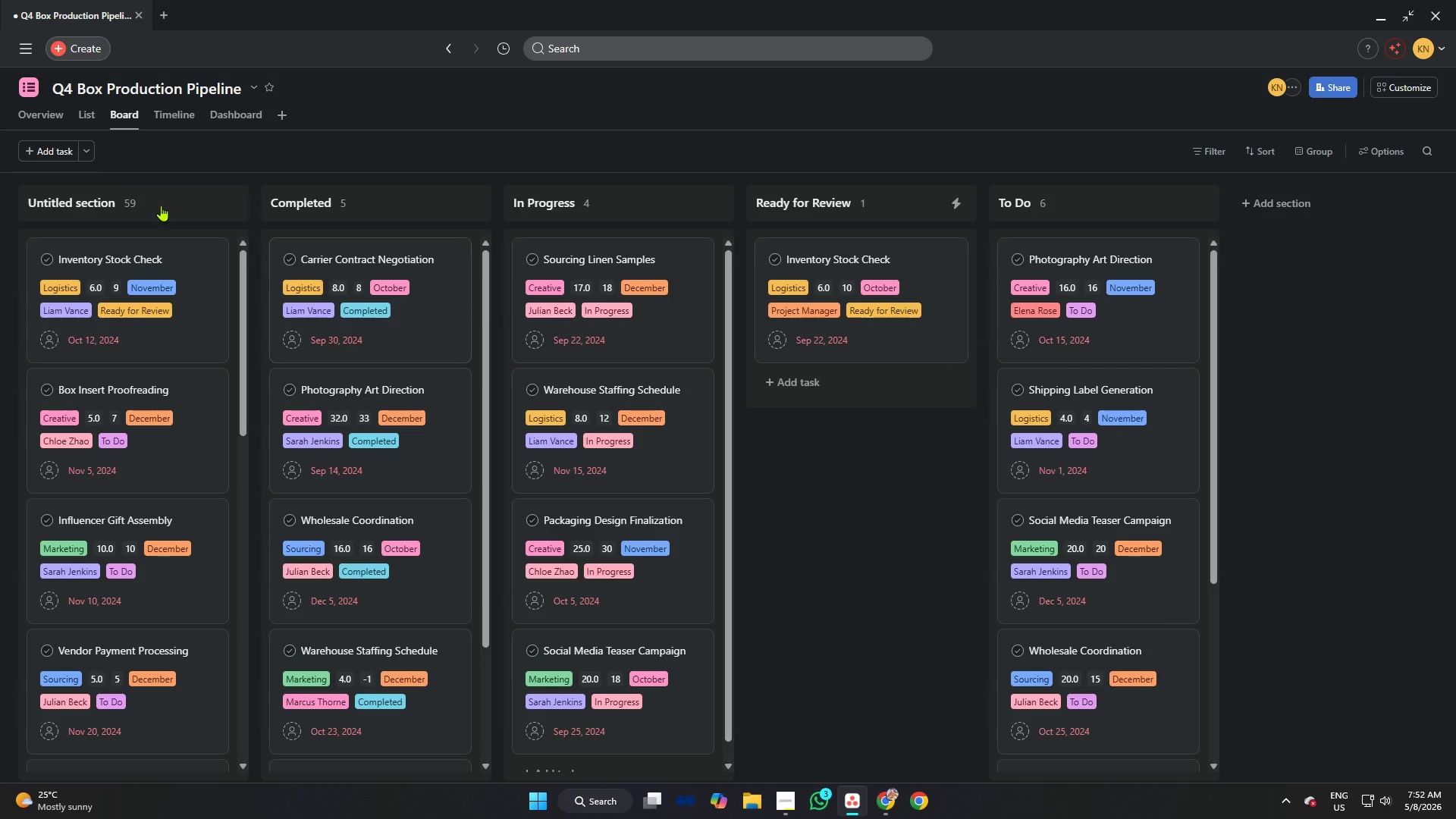 
left_click([89, 116])
 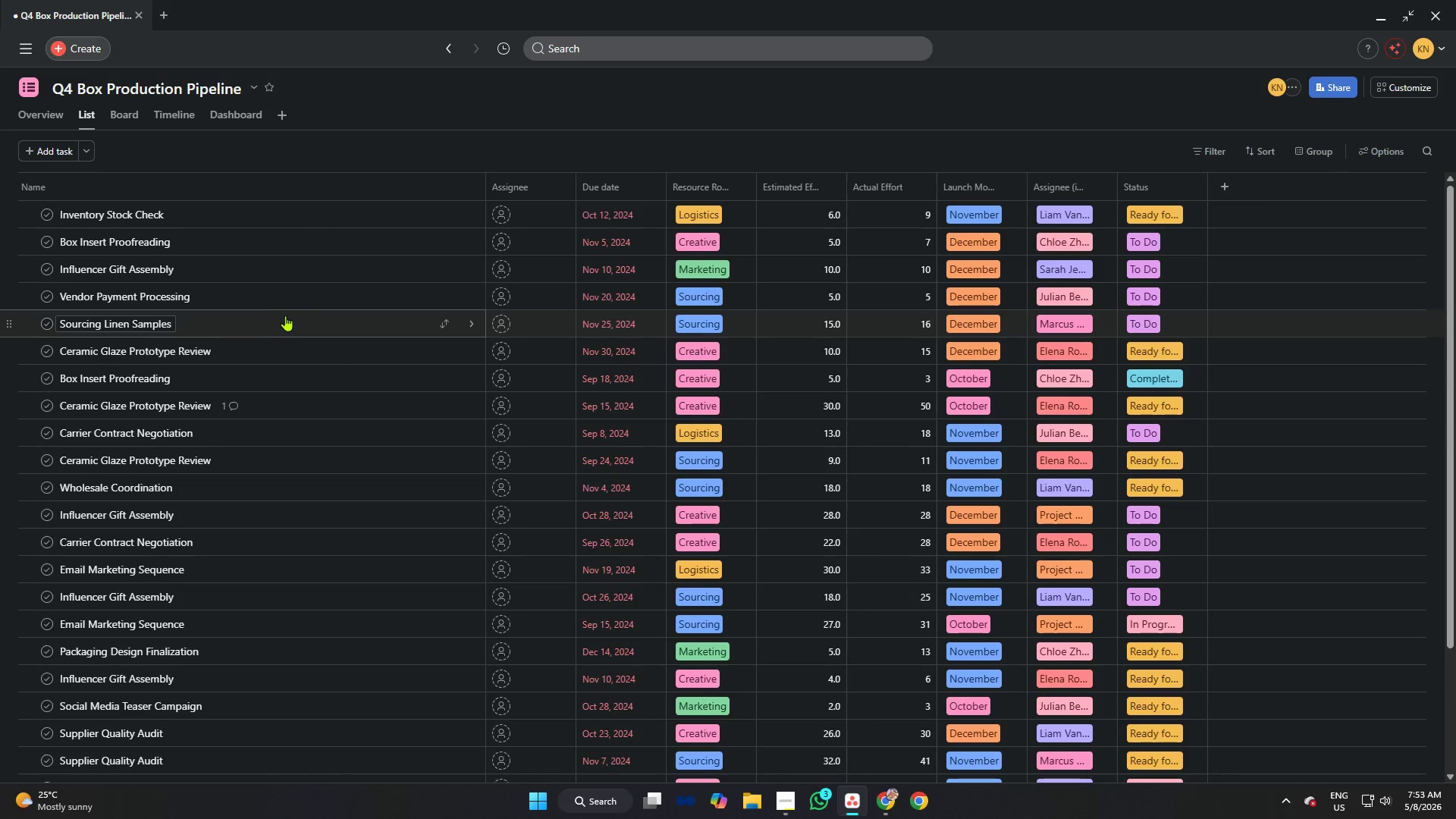 
scroll: coordinate [345, 312], scroll_direction: down, amount: 42.0
 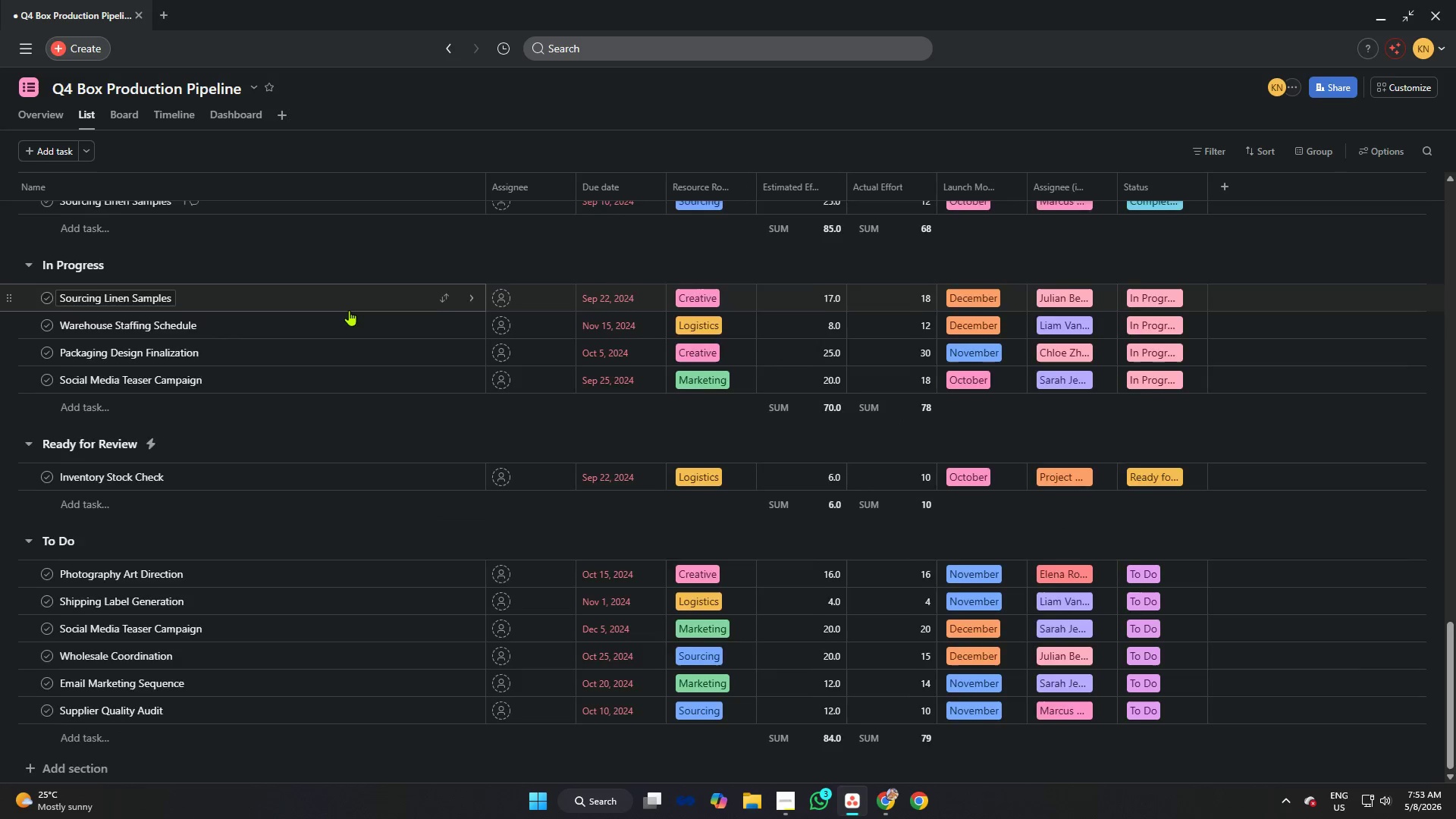 
scroll: coordinate [349, 310], scroll_direction: up, amount: 40.0
 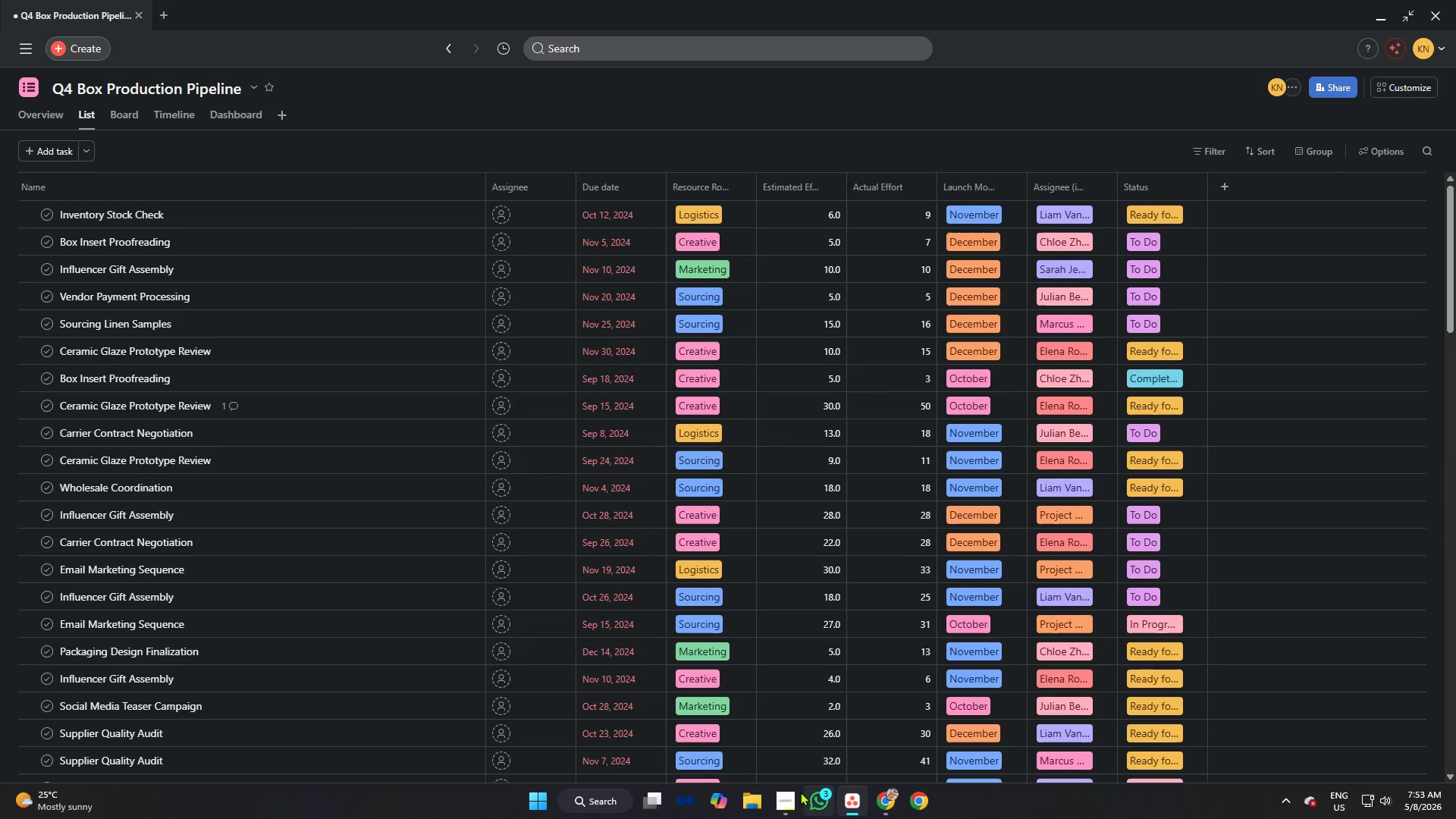 
left_click([785, 803])